 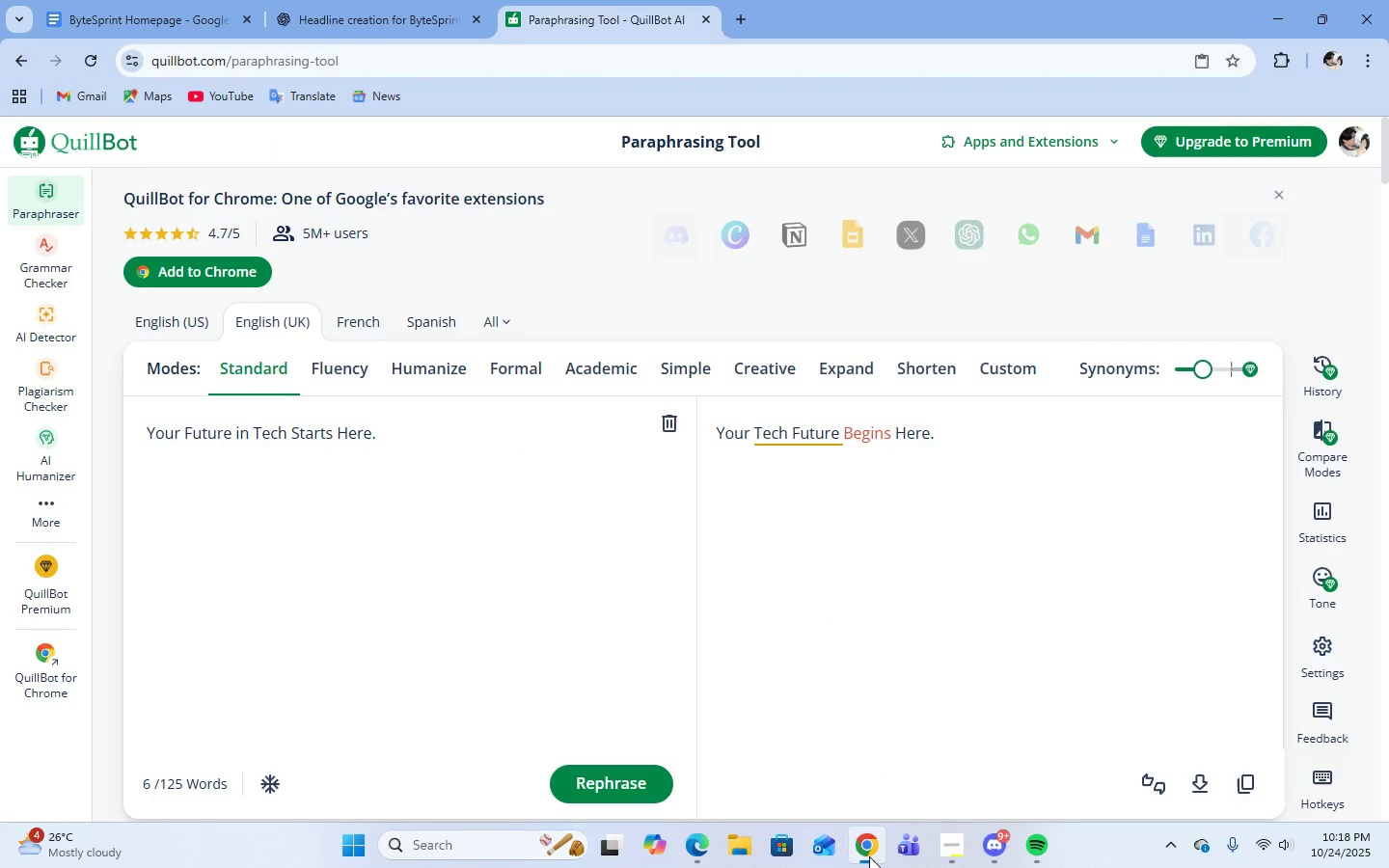 
left_click([347, 22])
 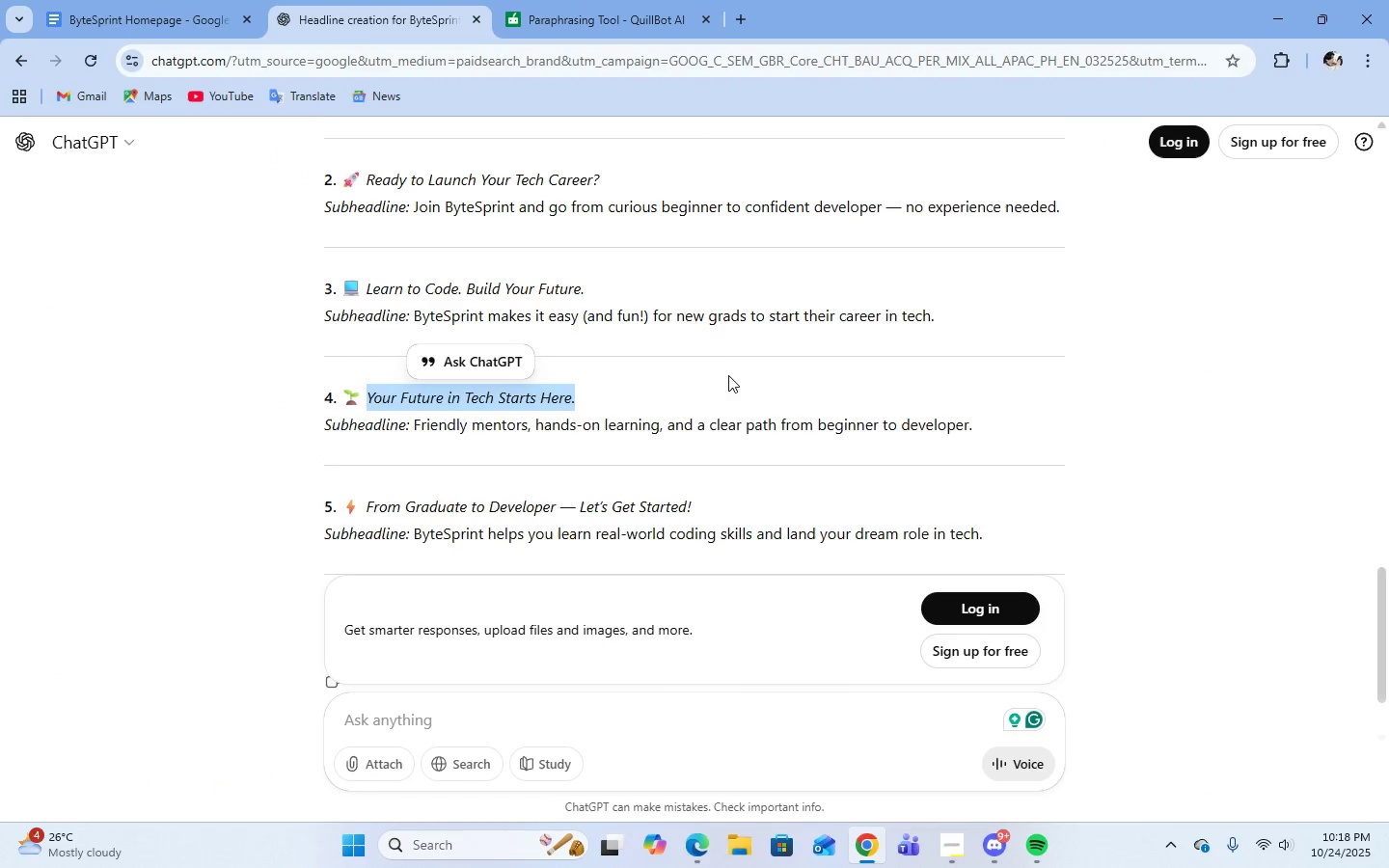 
scroll: coordinate [721, 362], scroll_direction: up, amount: 10.0
 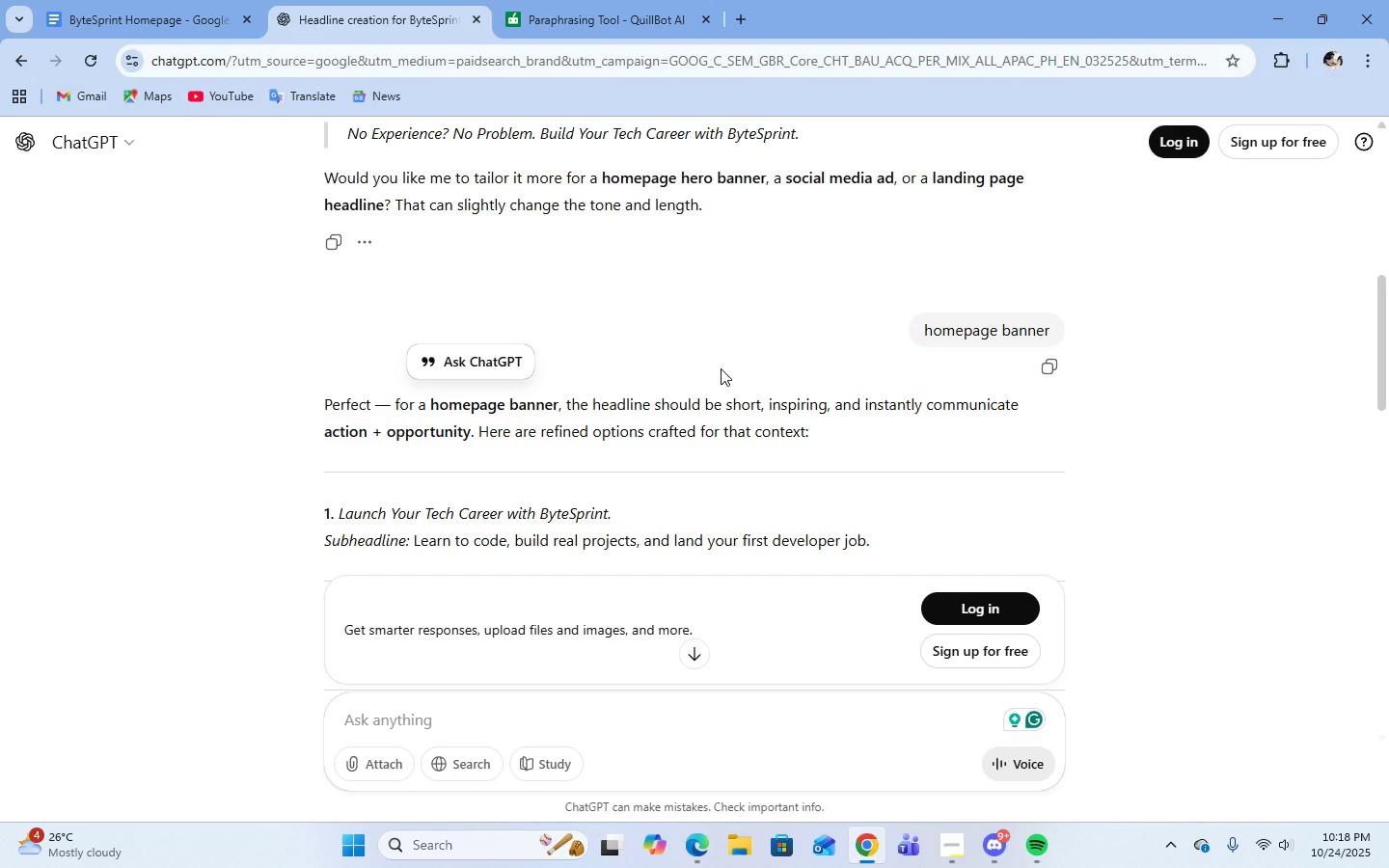 
wait(5.35)
 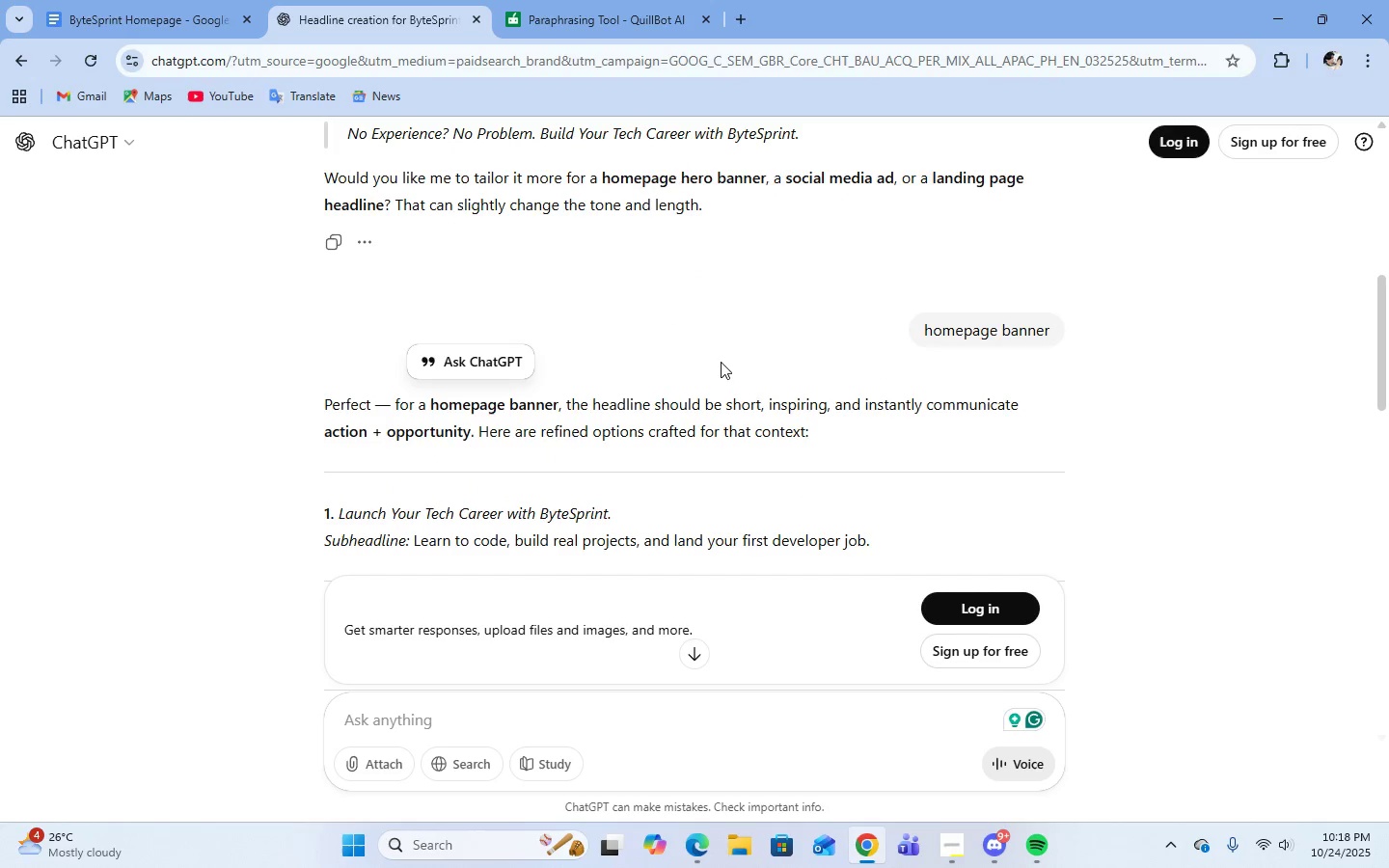 
scroll: coordinate [820, 569], scroll_direction: down, amount: 2.0
 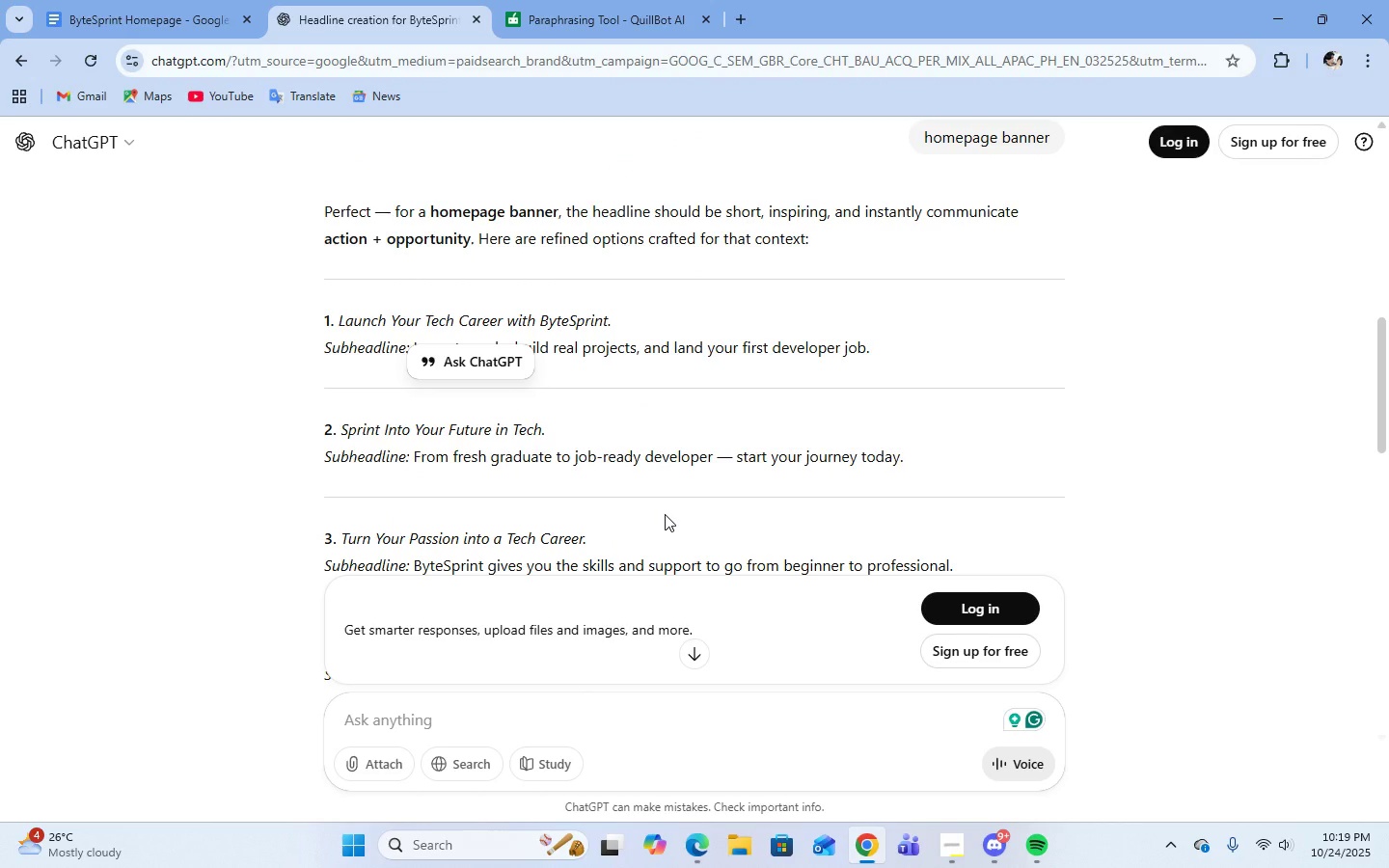 
wait(5.27)
 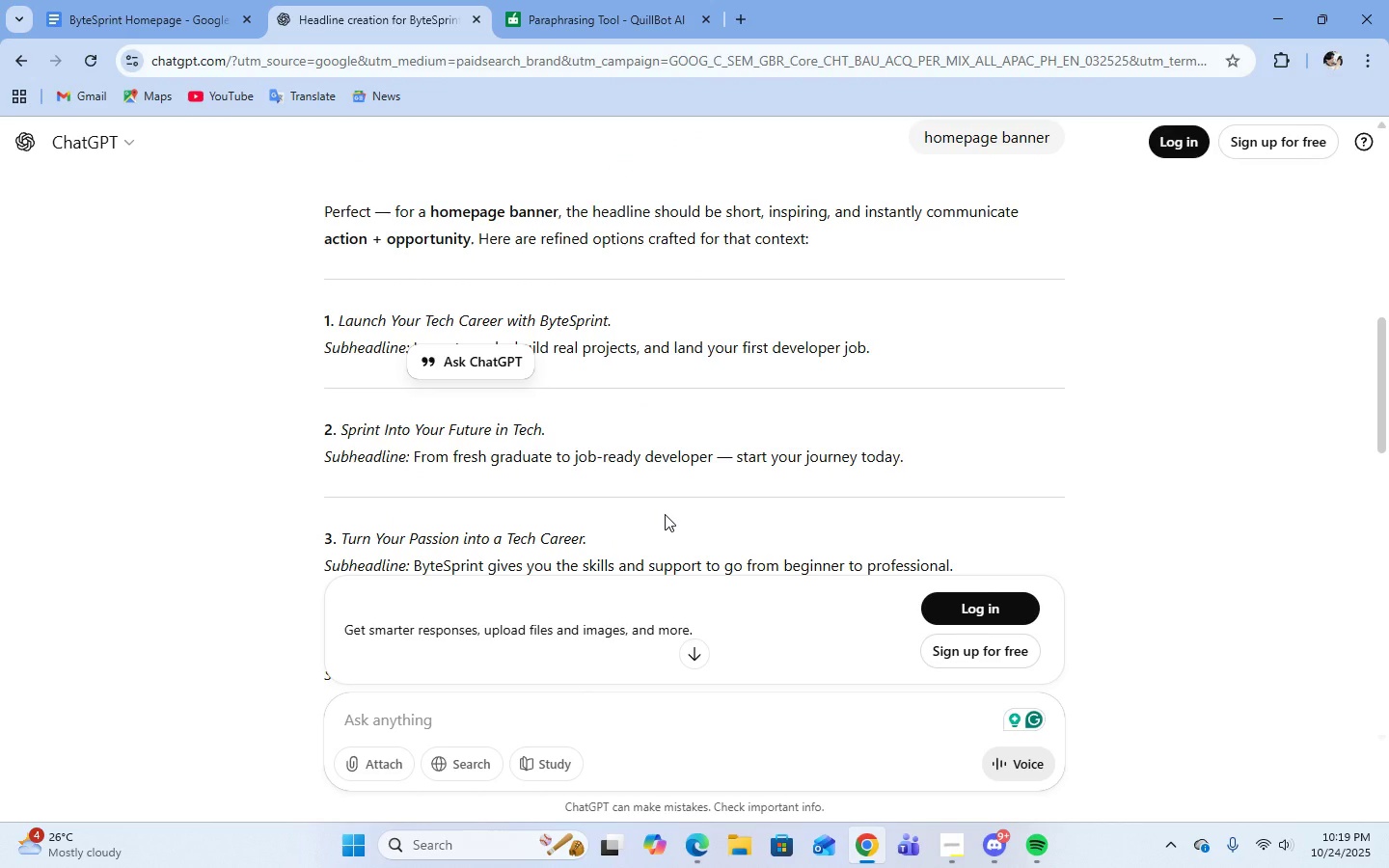 
scroll: coordinate [657, 494], scroll_direction: down, amount: 3.0
 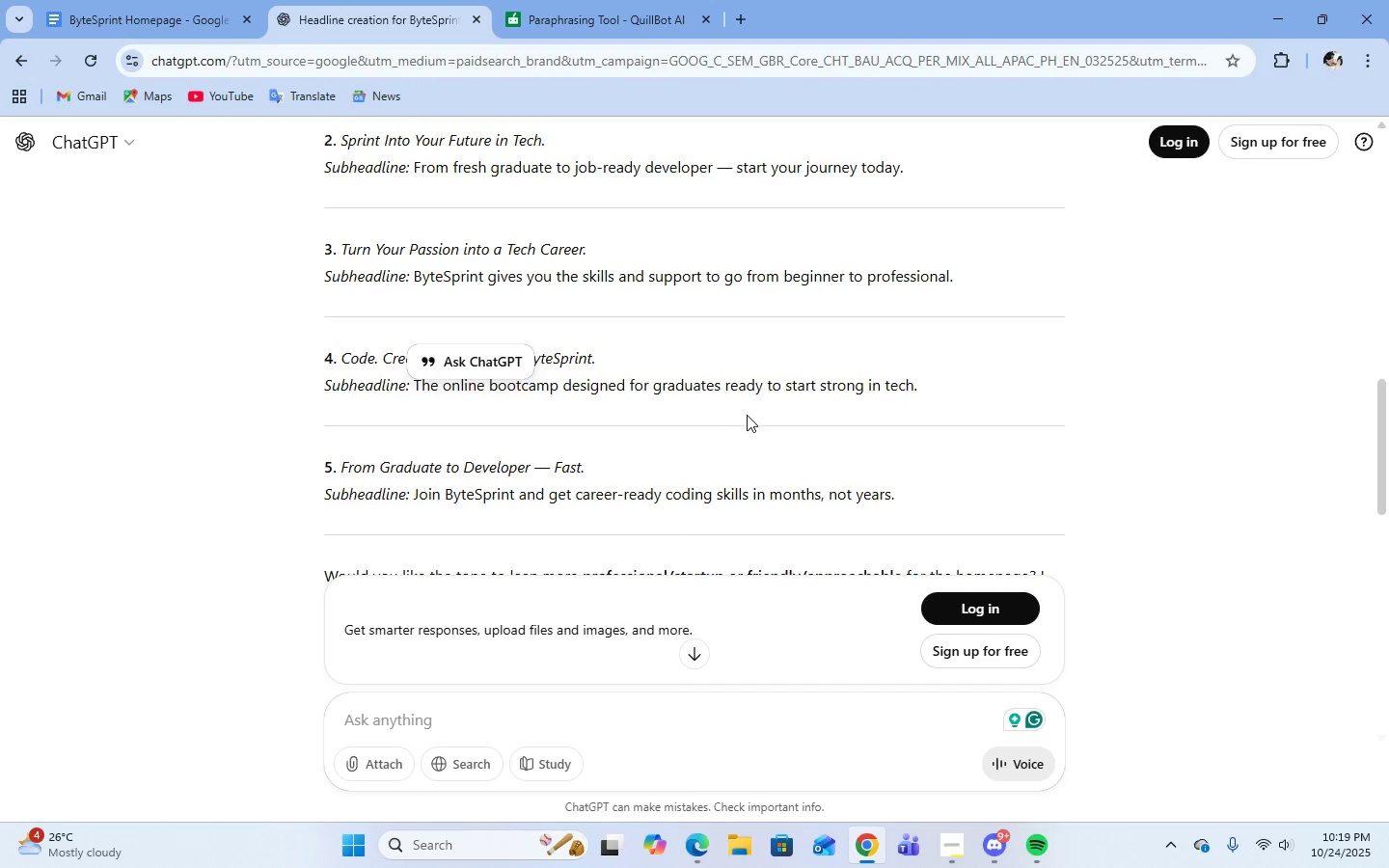 
left_click([747, 415])
 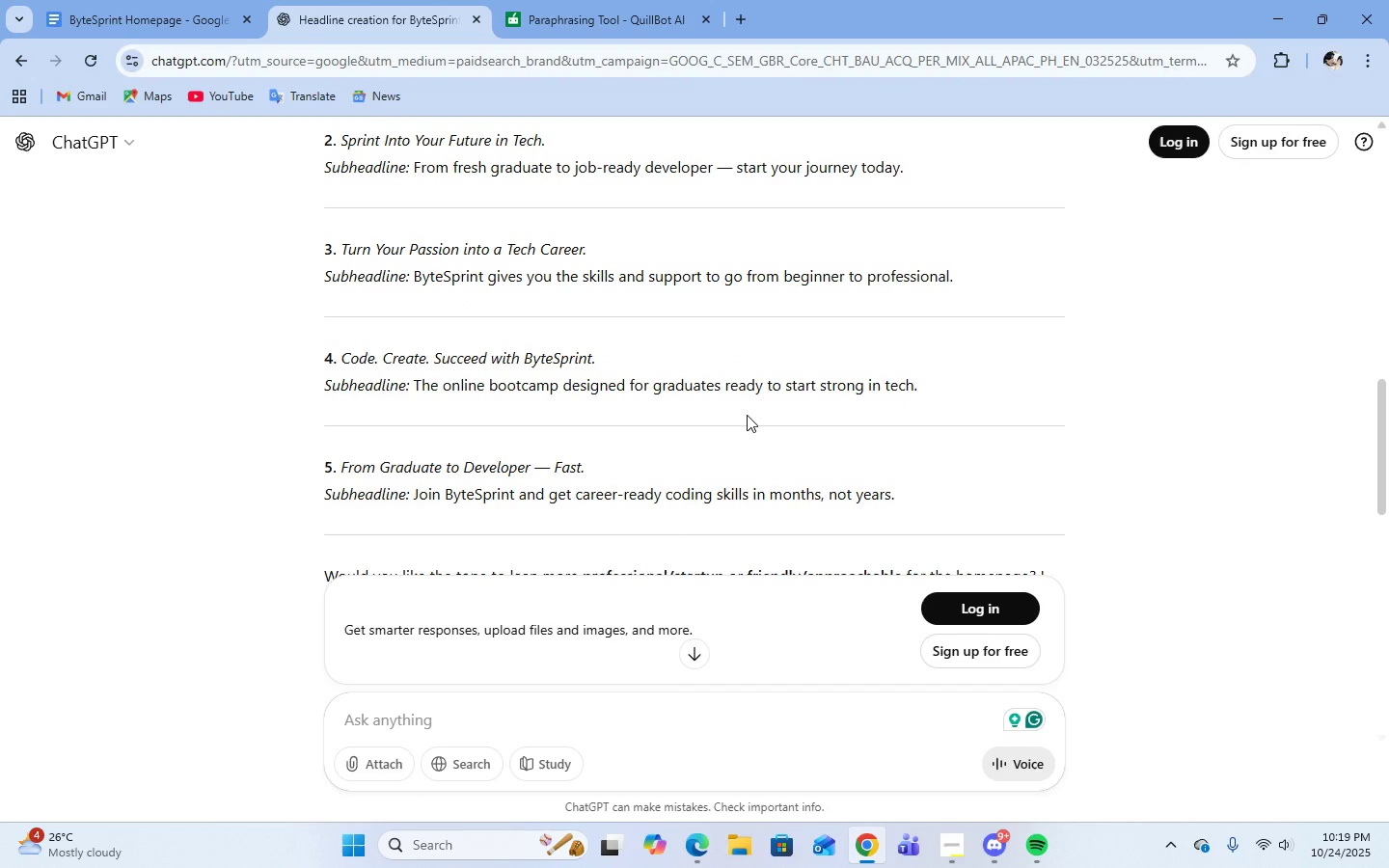 
wait(6.89)
 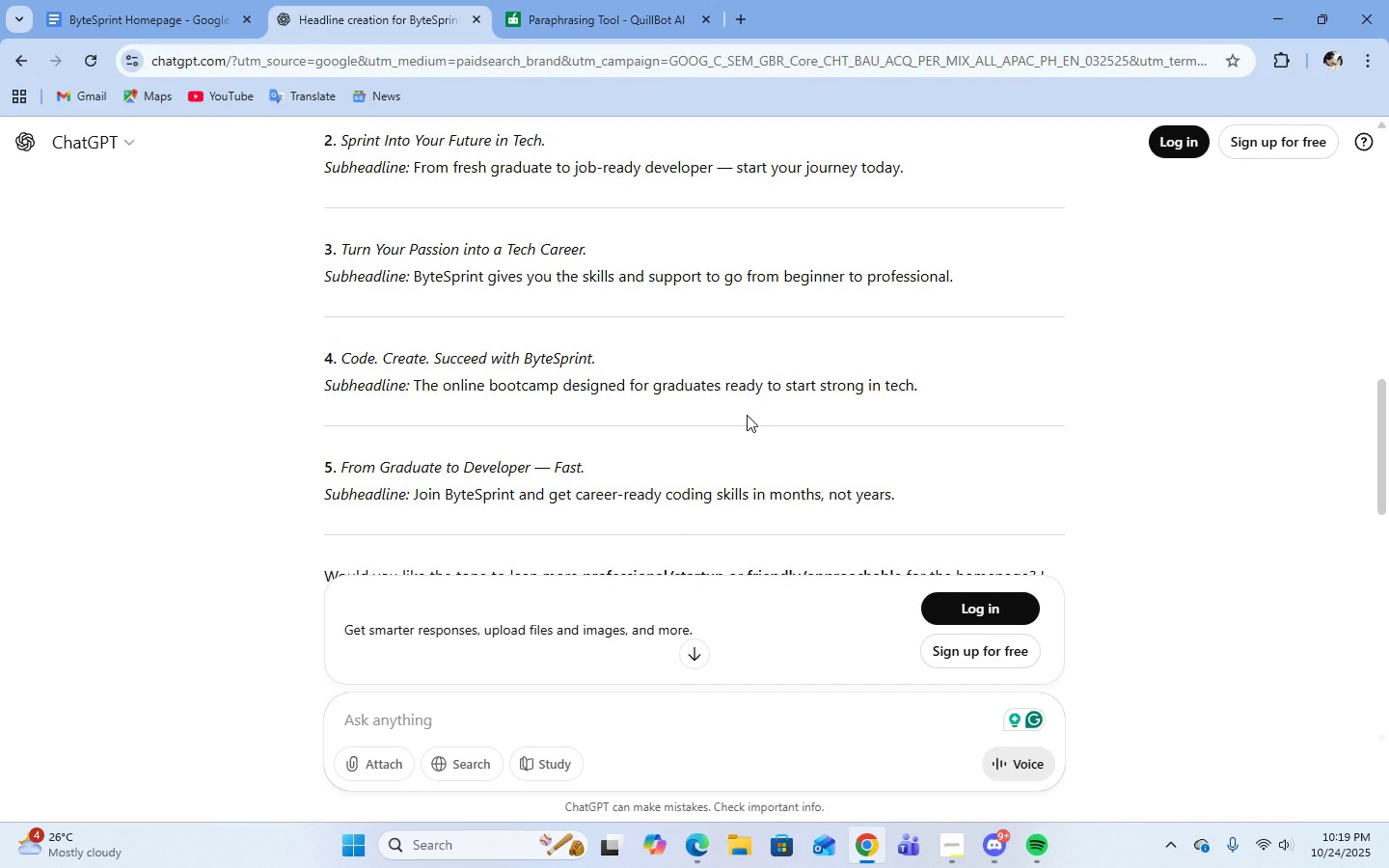 
scroll: coordinate [847, 390], scroll_direction: down, amount: 8.0
 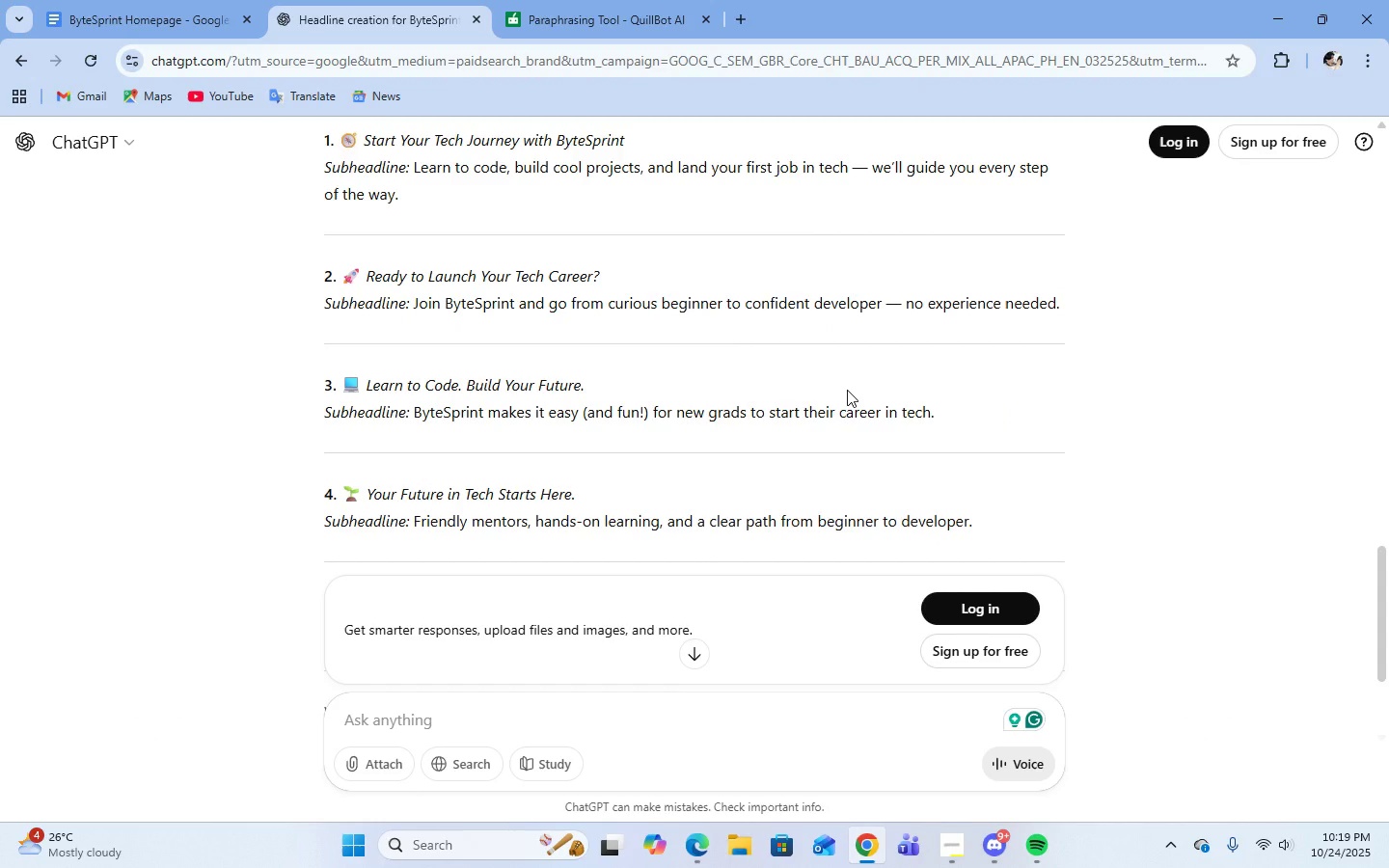 
scroll: coordinate [847, 390], scroll_direction: up, amount: 8.0
 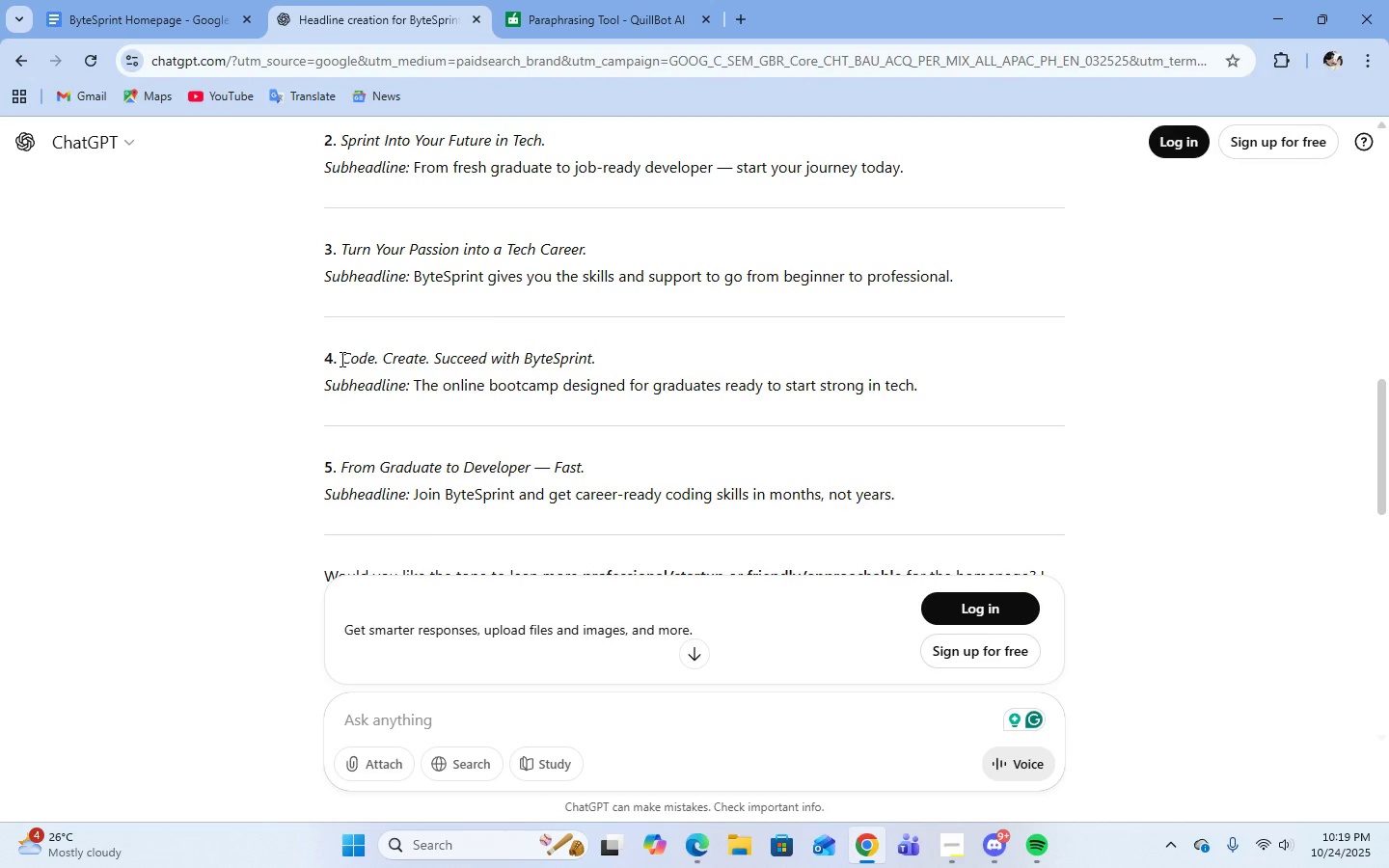 
scroll: coordinate [701, 439], scroll_direction: down, amount: 6.0
 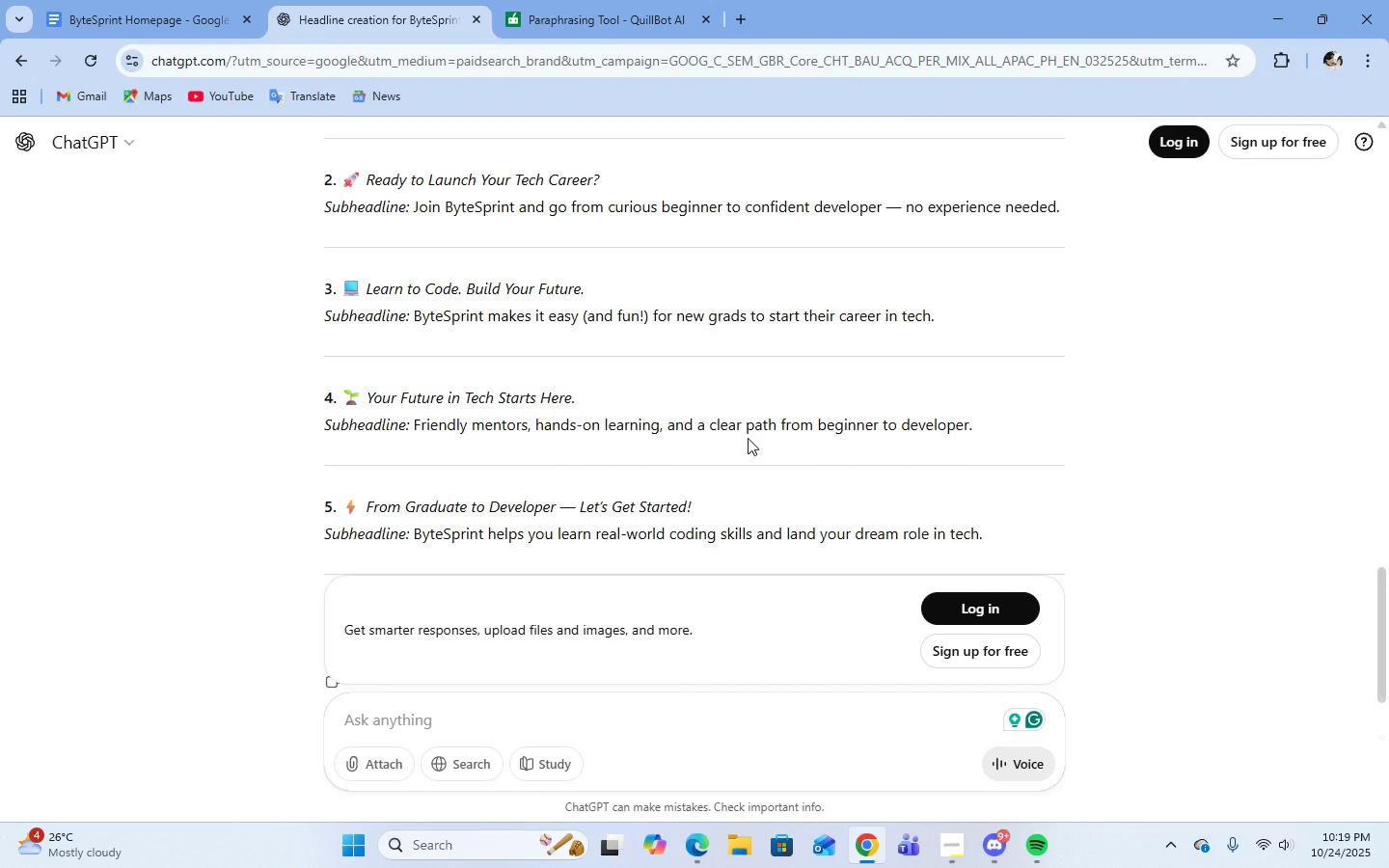 
scroll: coordinate [886, 454], scroll_direction: up, amount: 4.0
 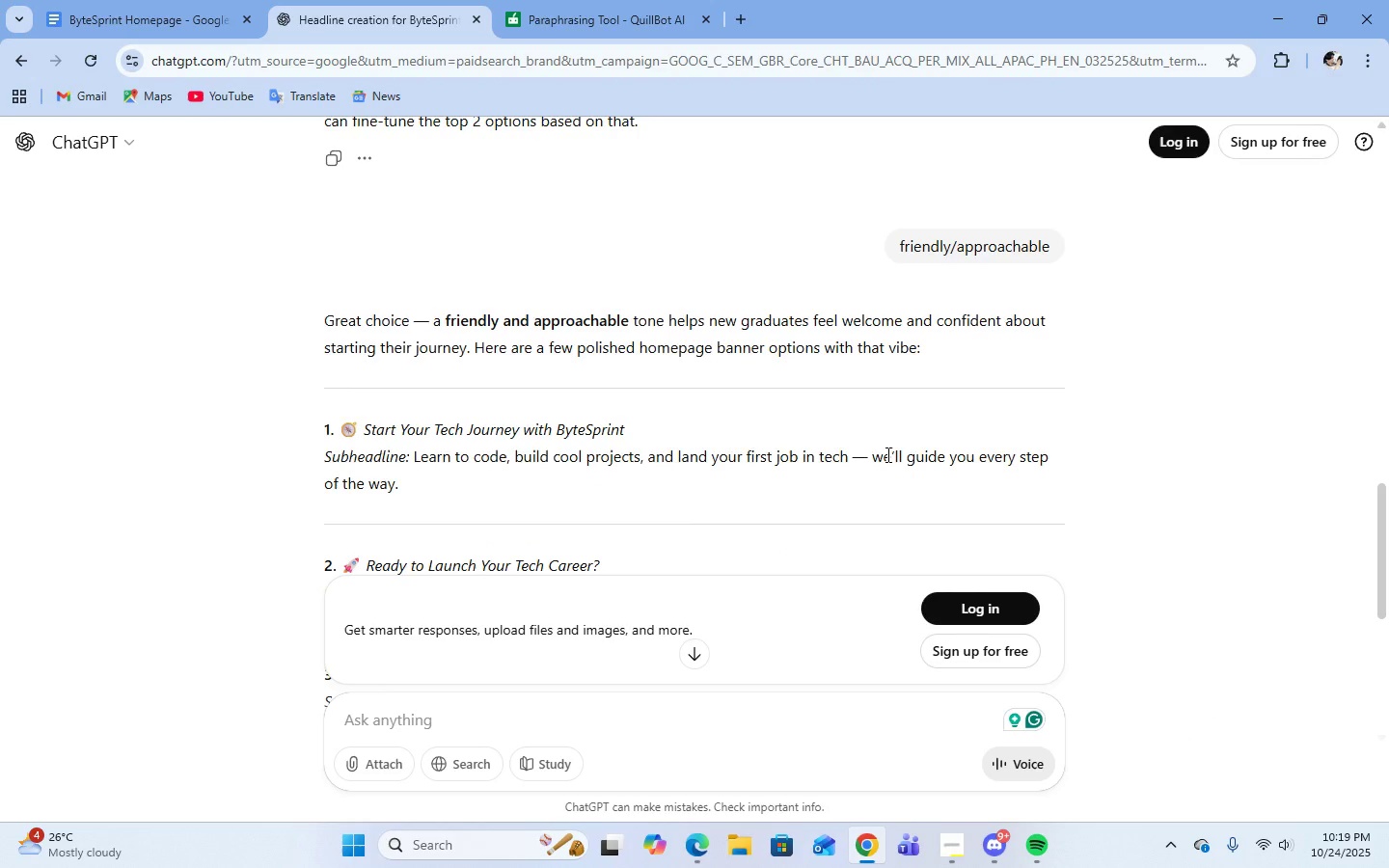 
scroll: coordinate [886, 454], scroll_direction: down, amount: 3.0
 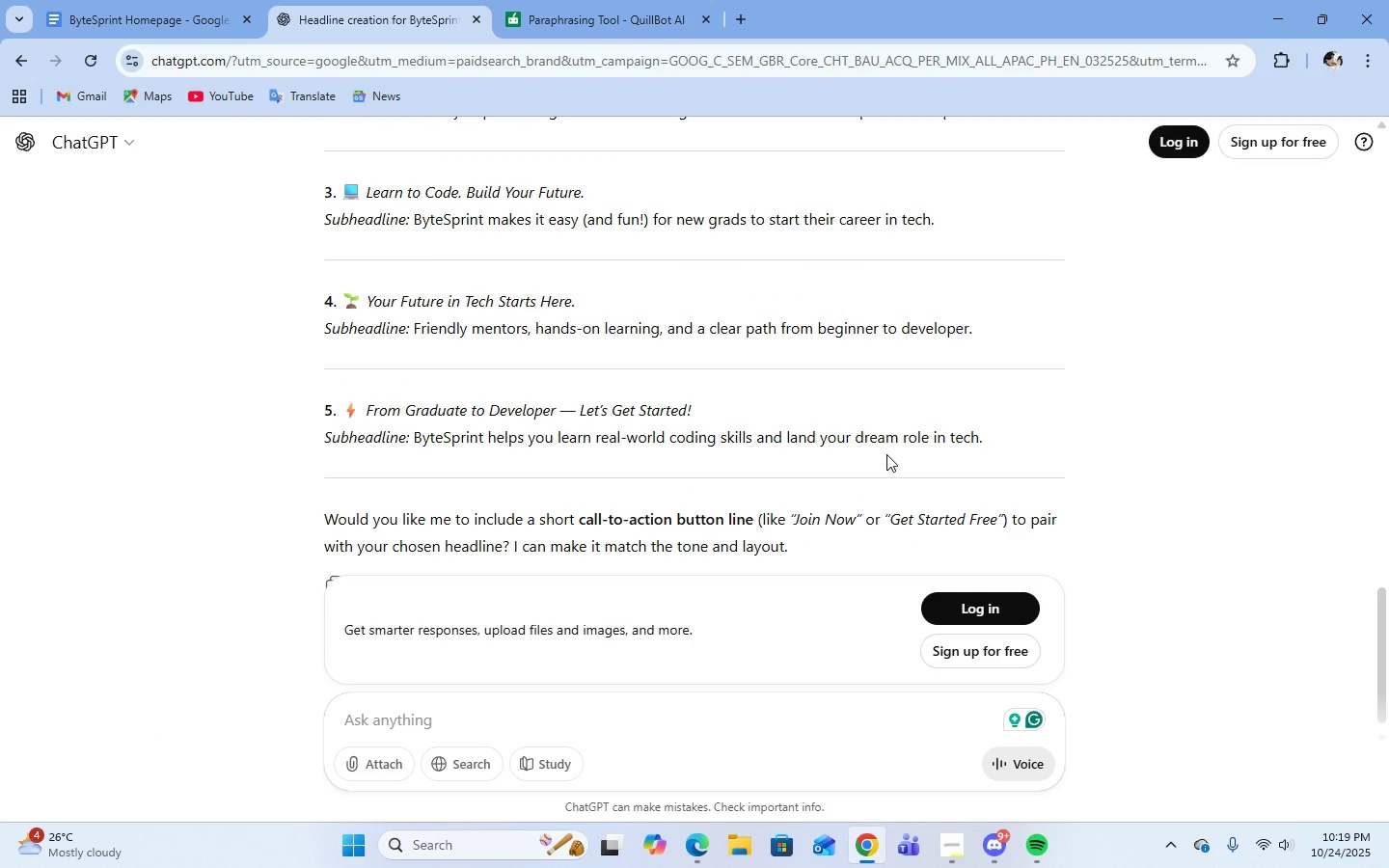 
scroll: coordinate [886, 454], scroll_direction: up, amount: 10.0
 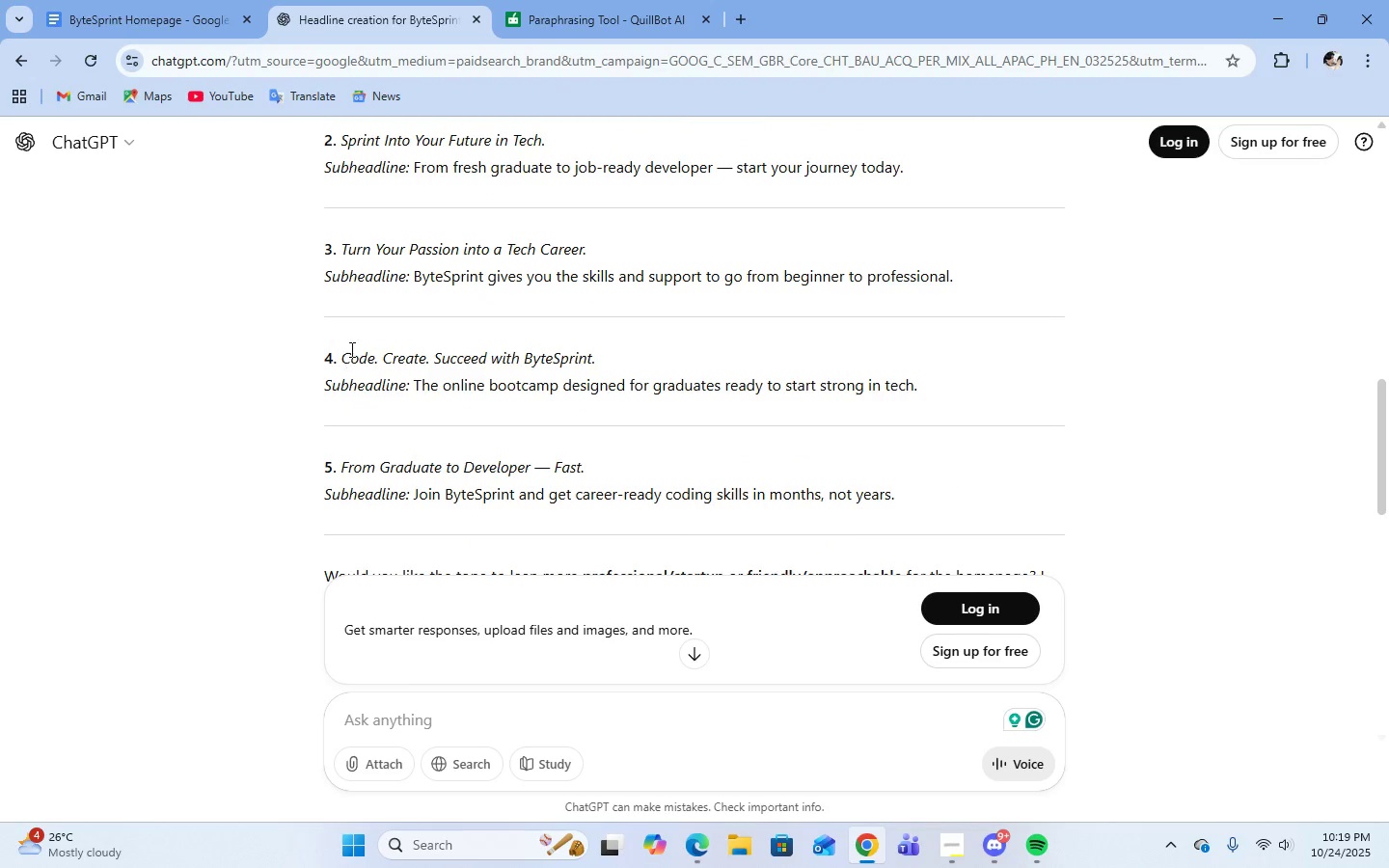 
left_click_drag(start_coordinate=[344, 363], to_coordinate=[595, 368])
 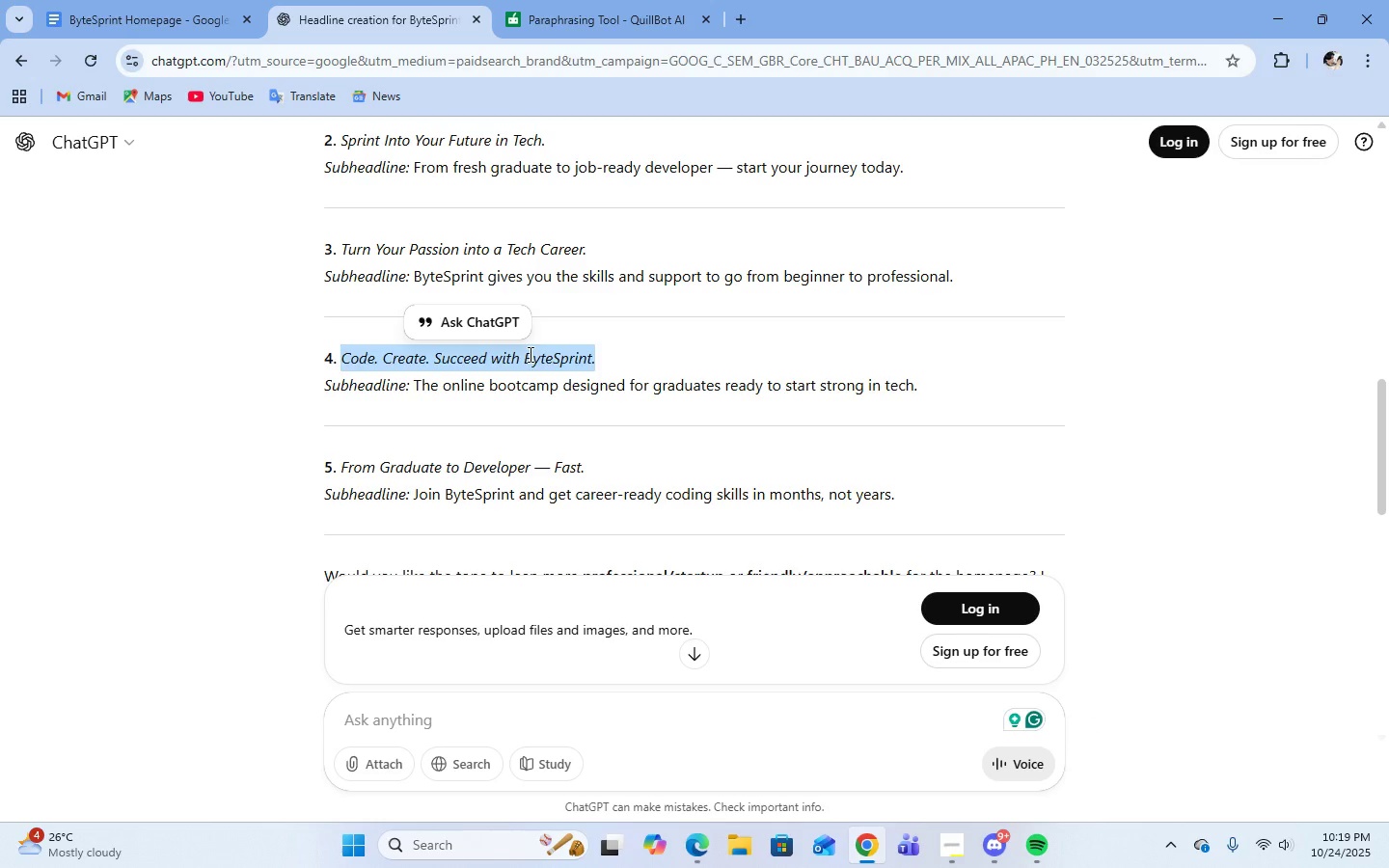 
right_click([529, 354])
 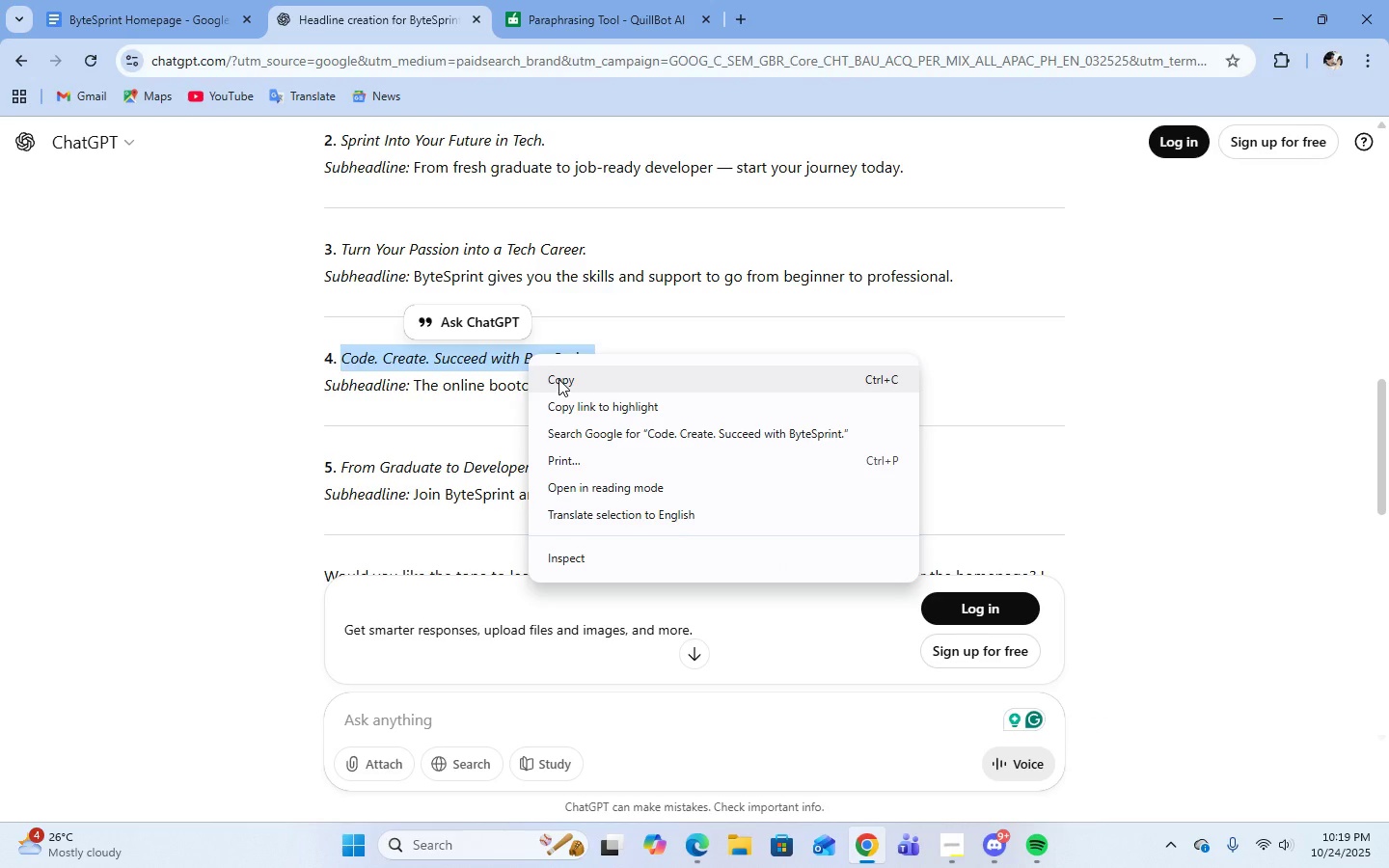 
left_click([558, 379])
 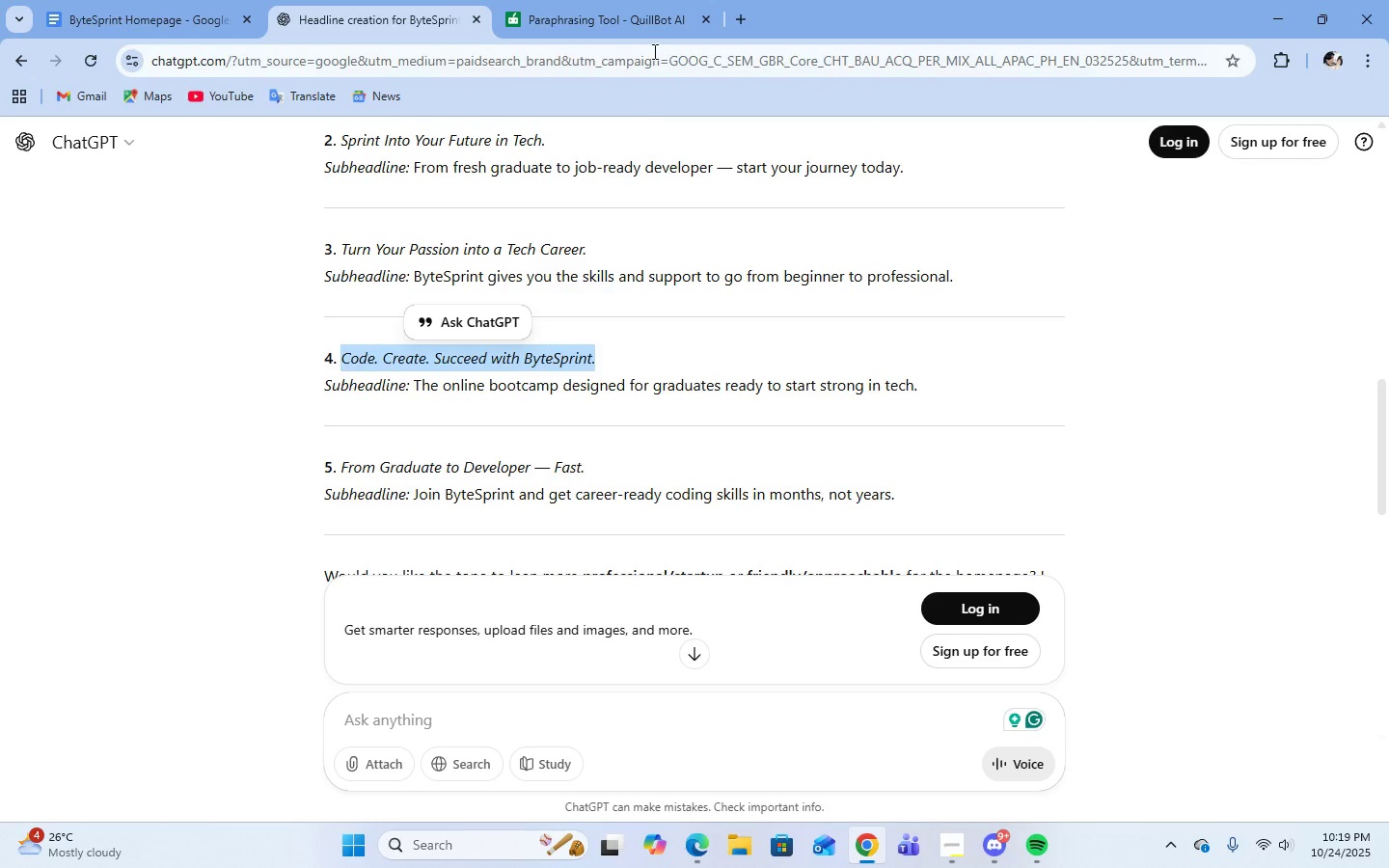 
left_click([134, 14])
 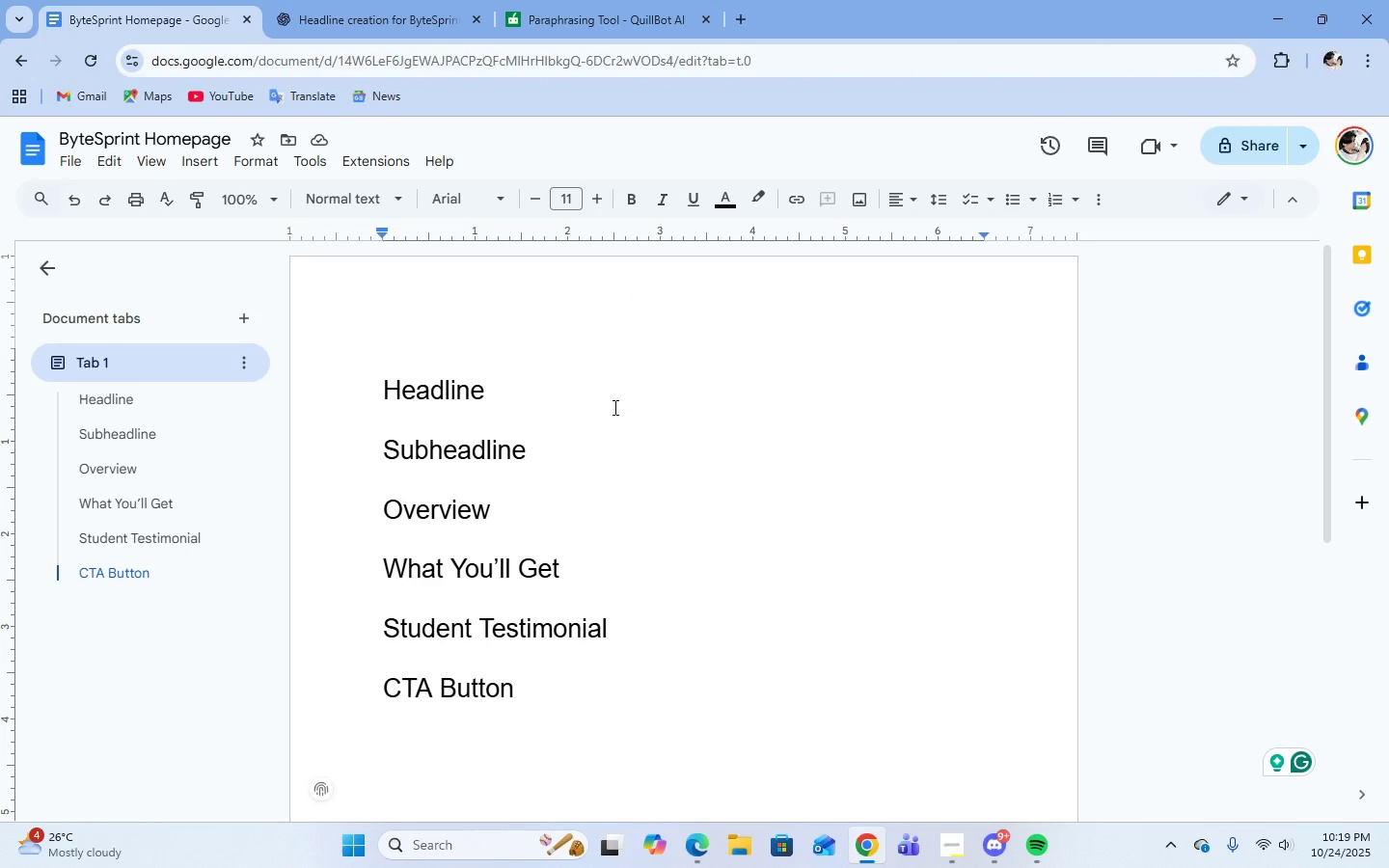 
left_click([604, 396])
 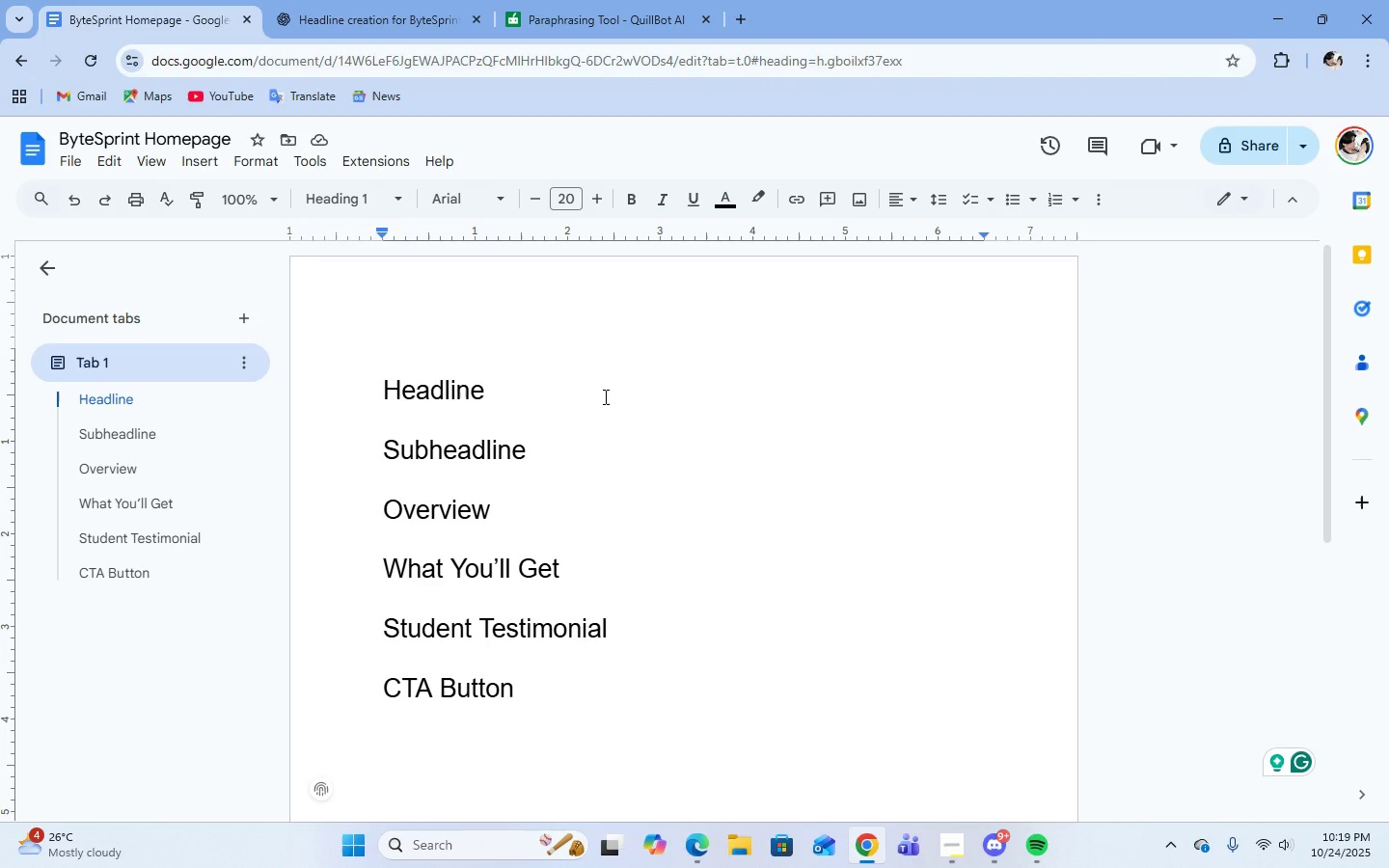 
key(Enter)
 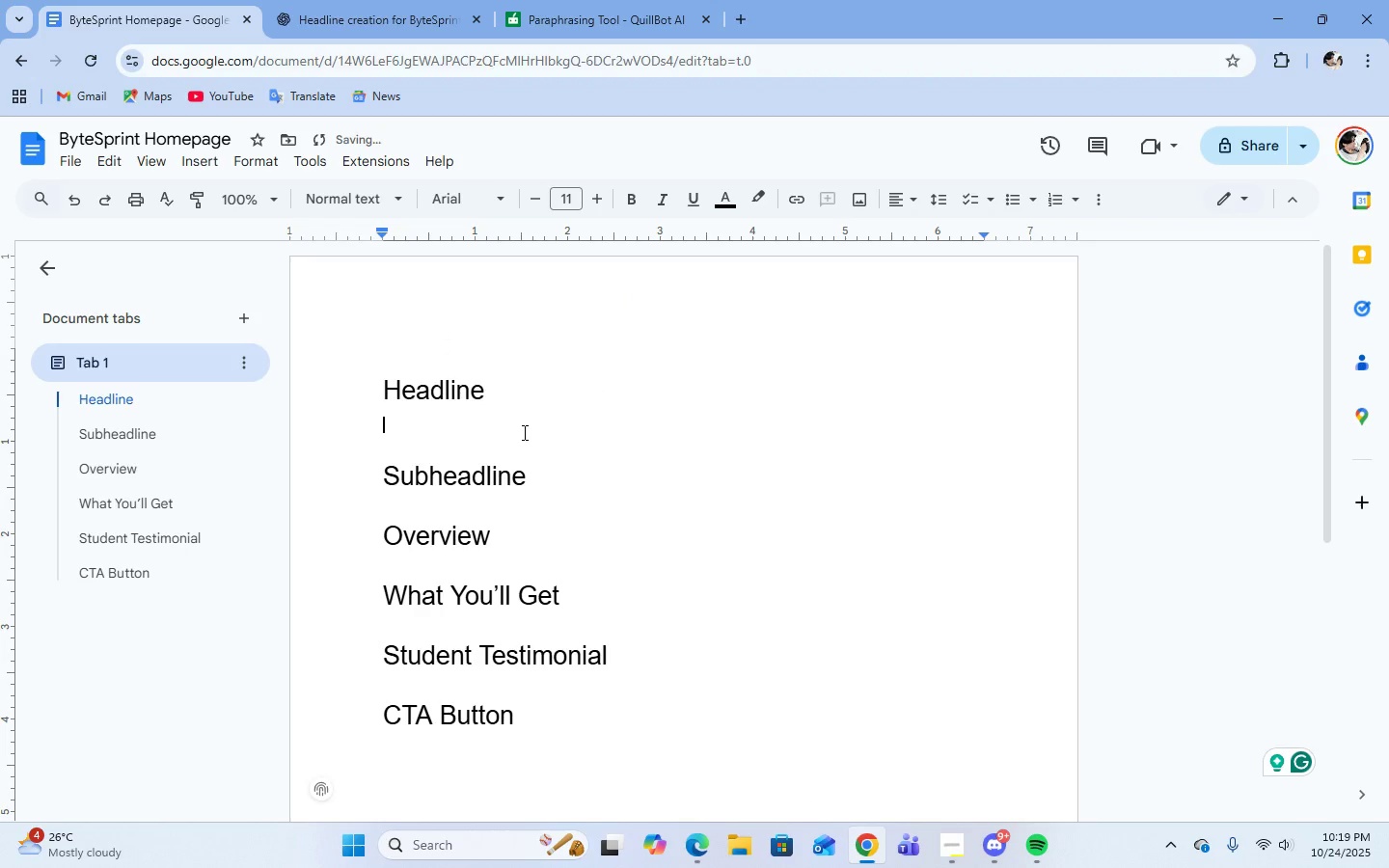 
key(Control+V)
 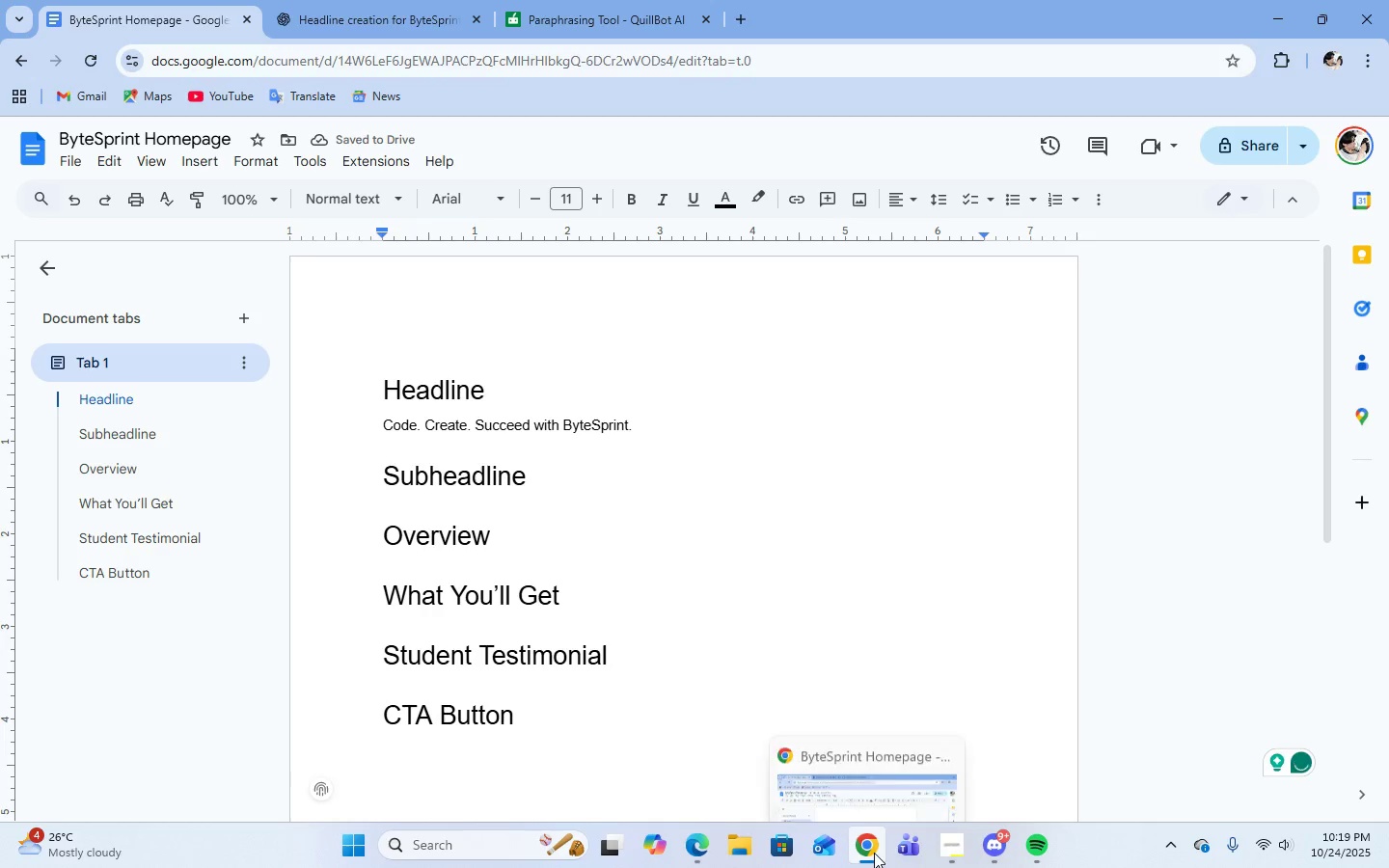 
left_click([959, 862])
 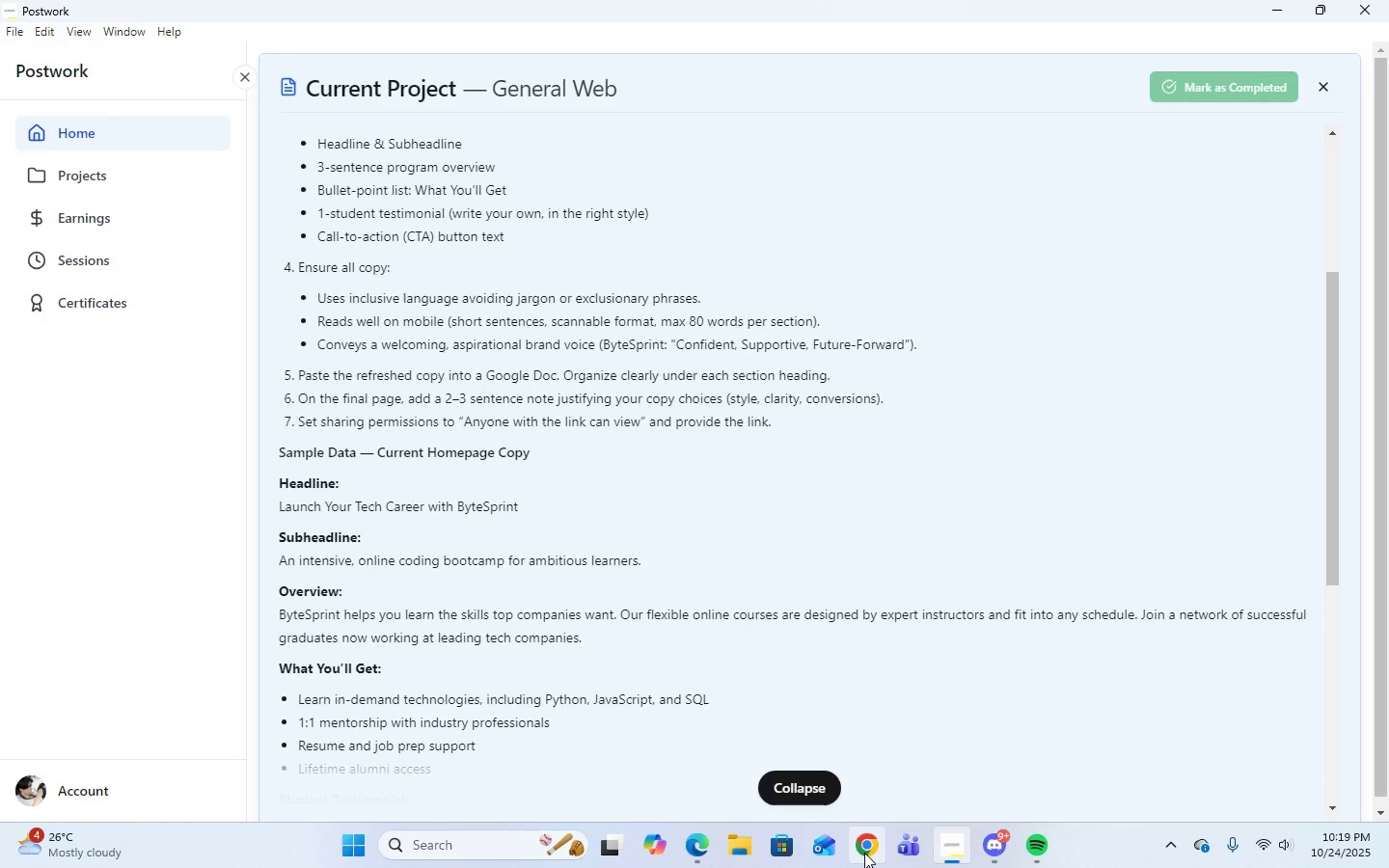 
left_click([878, 767])
 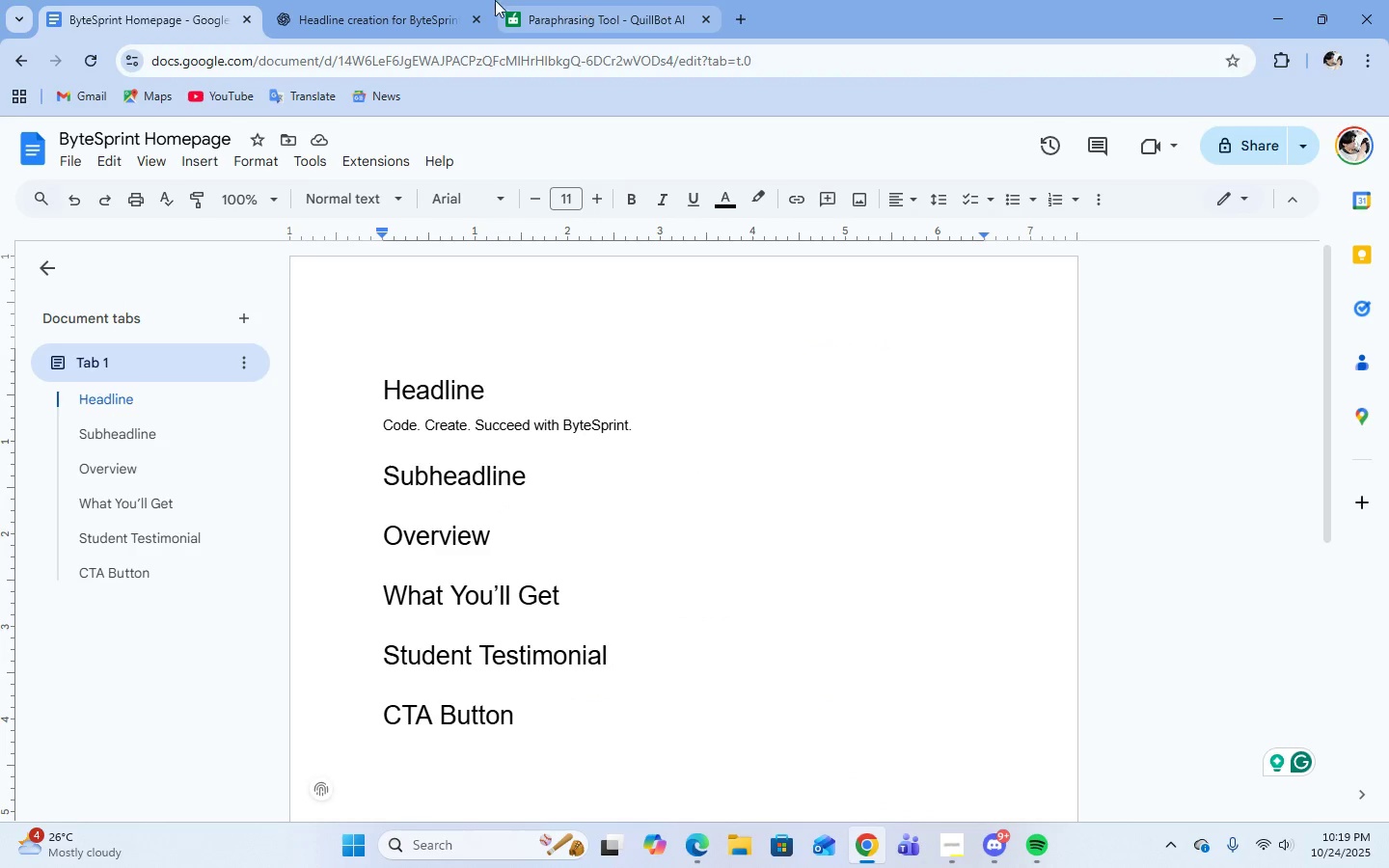 
left_click([394, 0])
 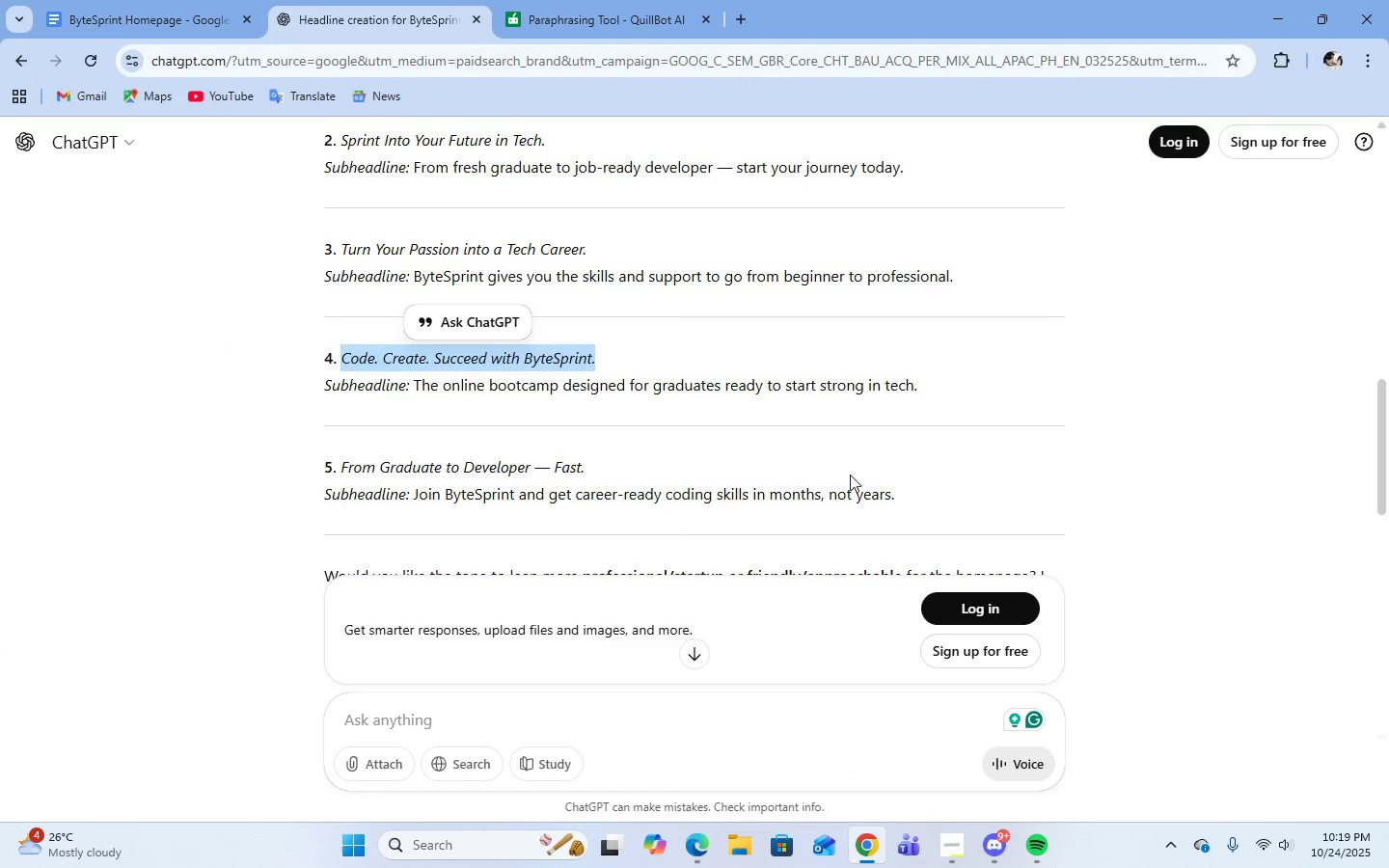 
left_click([850, 475])
 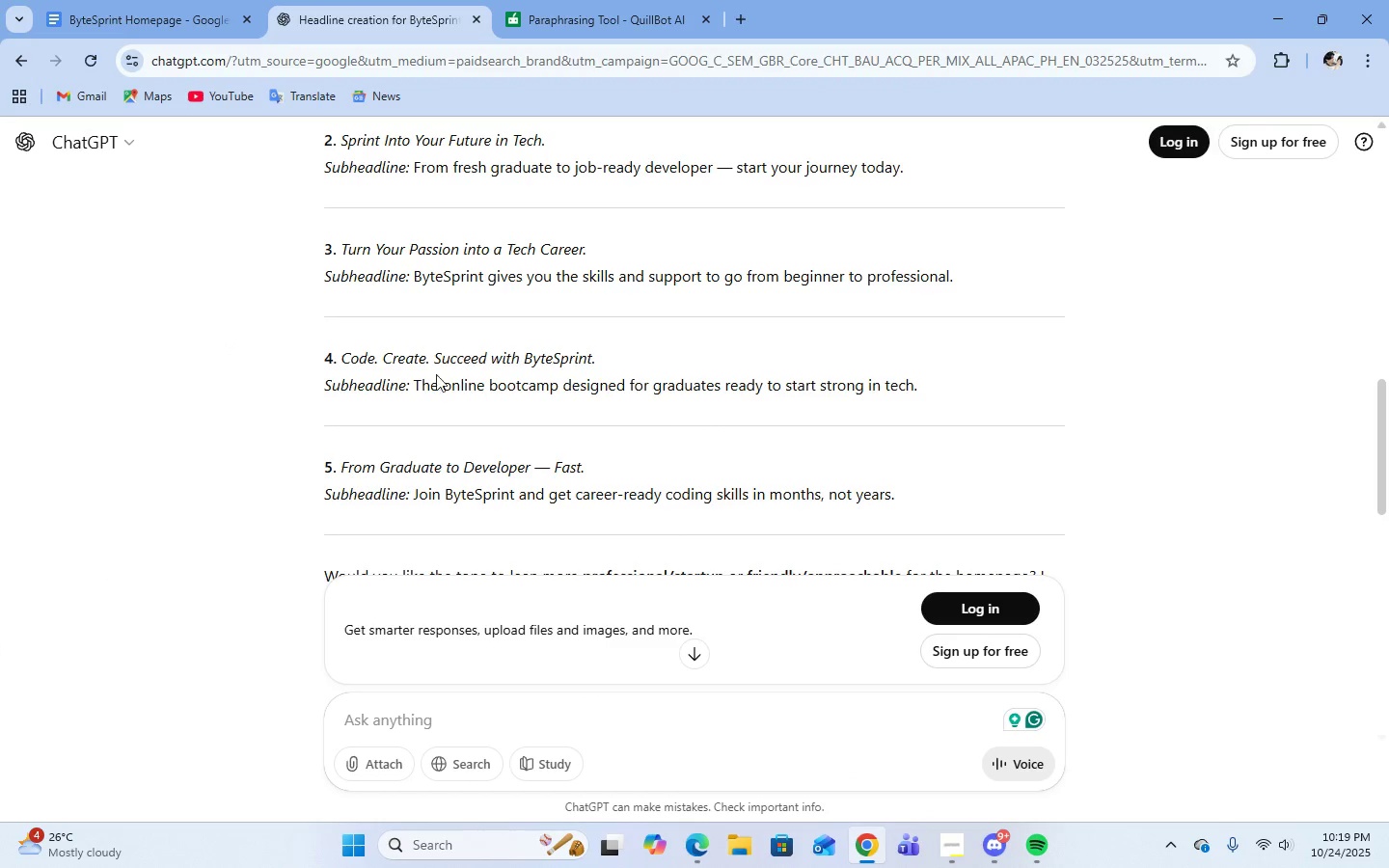 
left_click_drag(start_coordinate=[415, 388], to_coordinate=[900, 402])
 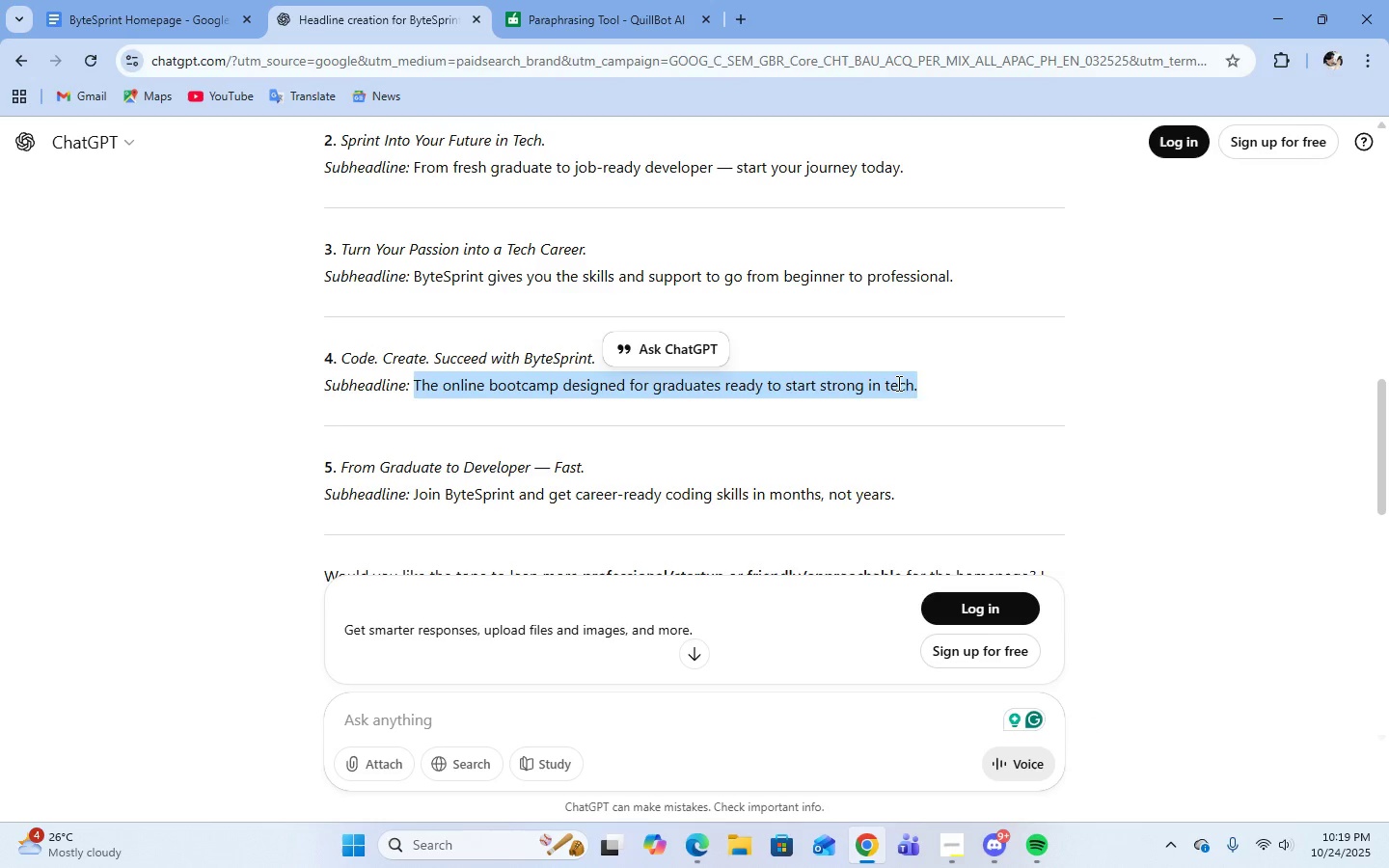 
right_click([897, 383])
 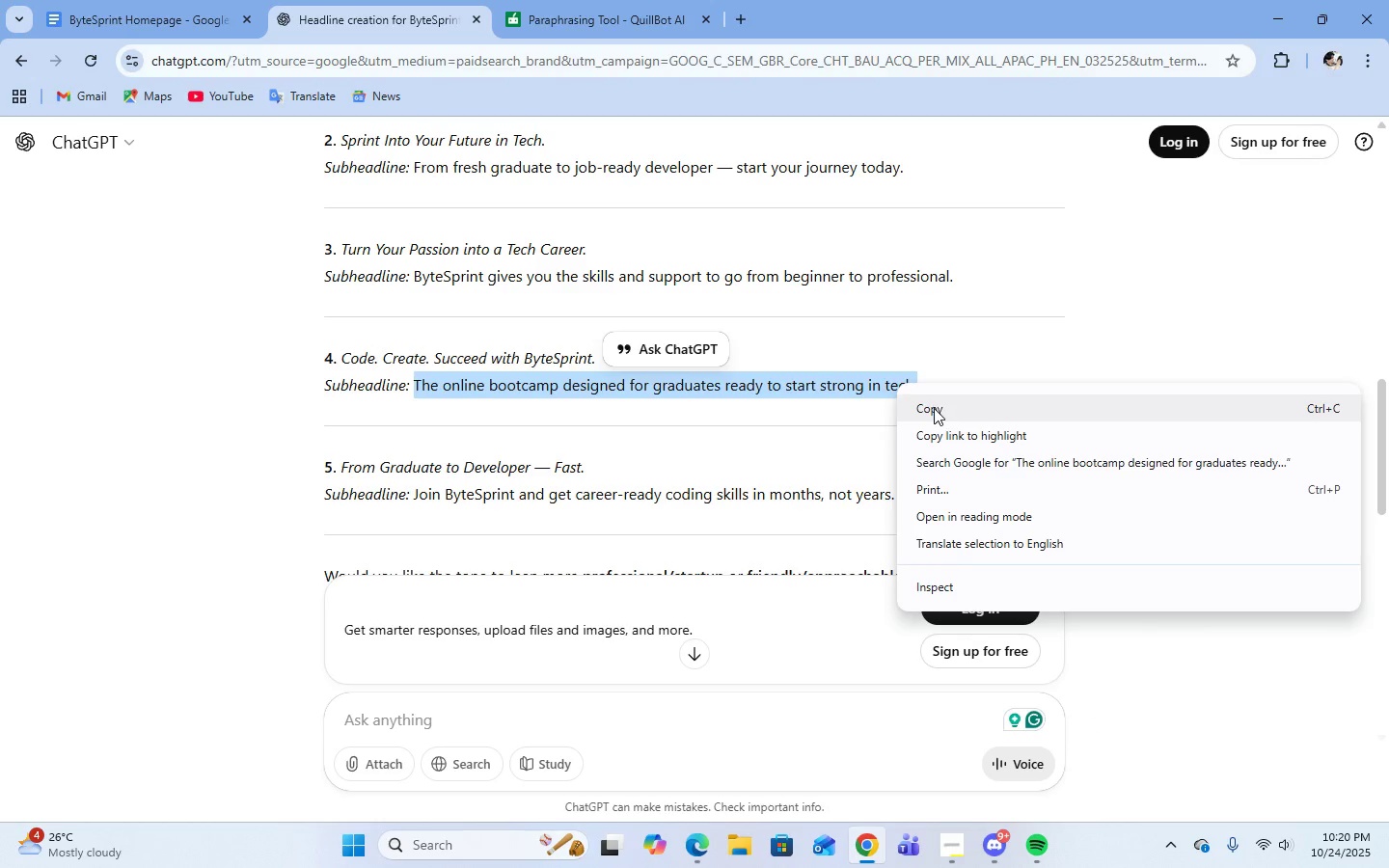 
left_click([934, 408])
 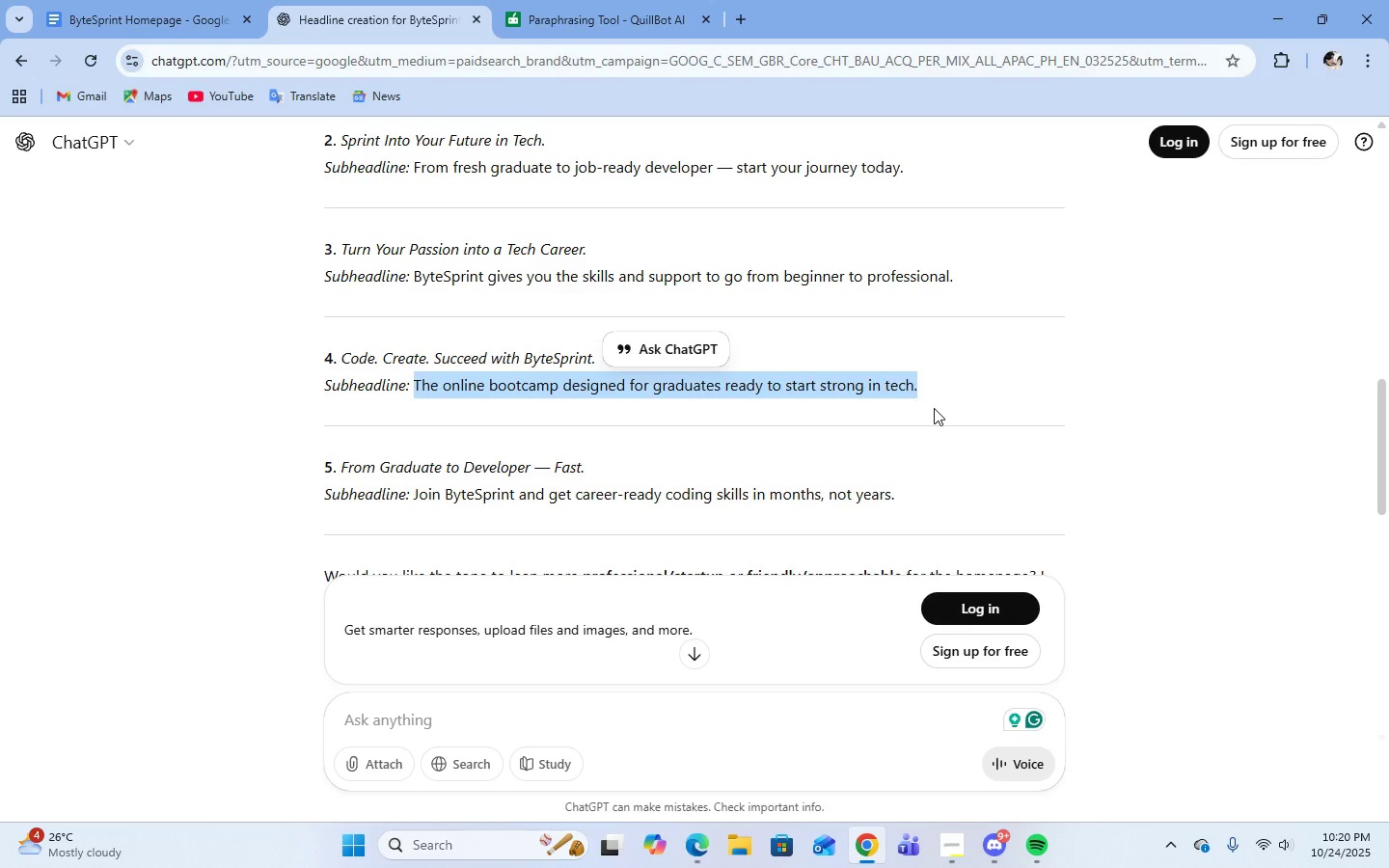 
scroll: coordinate [934, 408], scroll_direction: down, amount: 3.0
 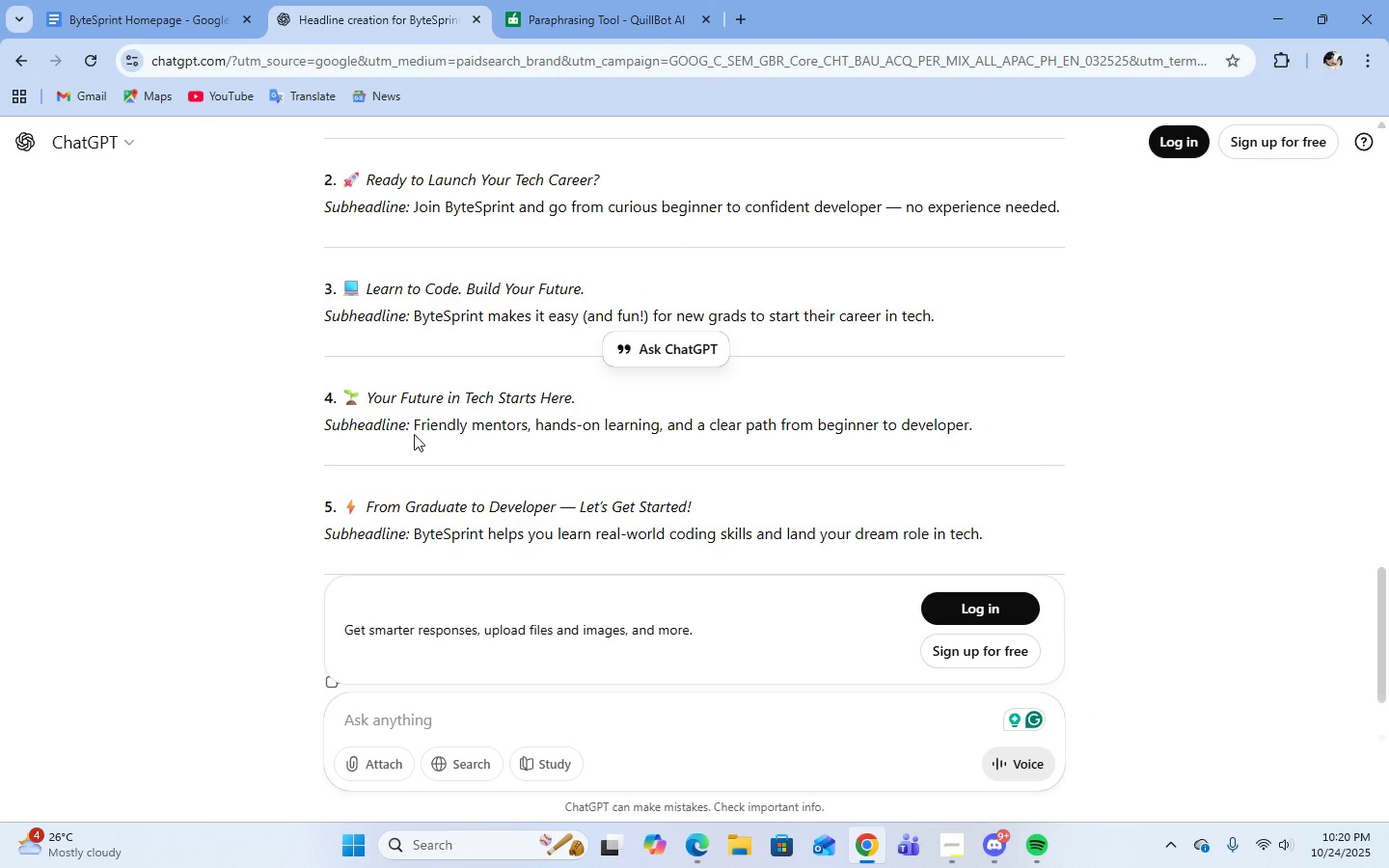 
wait(5.61)
 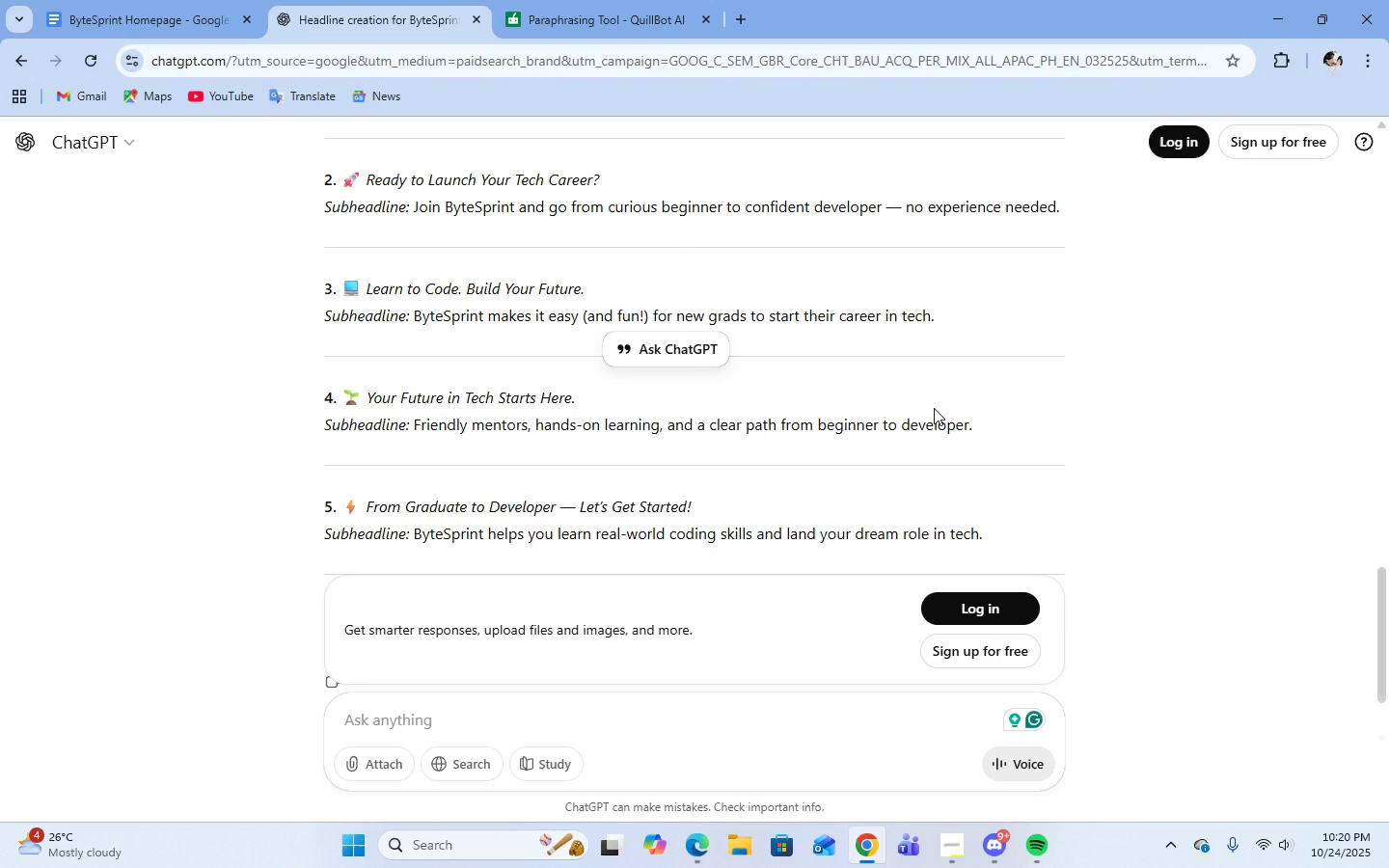 
left_click_drag(start_coordinate=[414, 425], to_coordinate=[985, 427])
 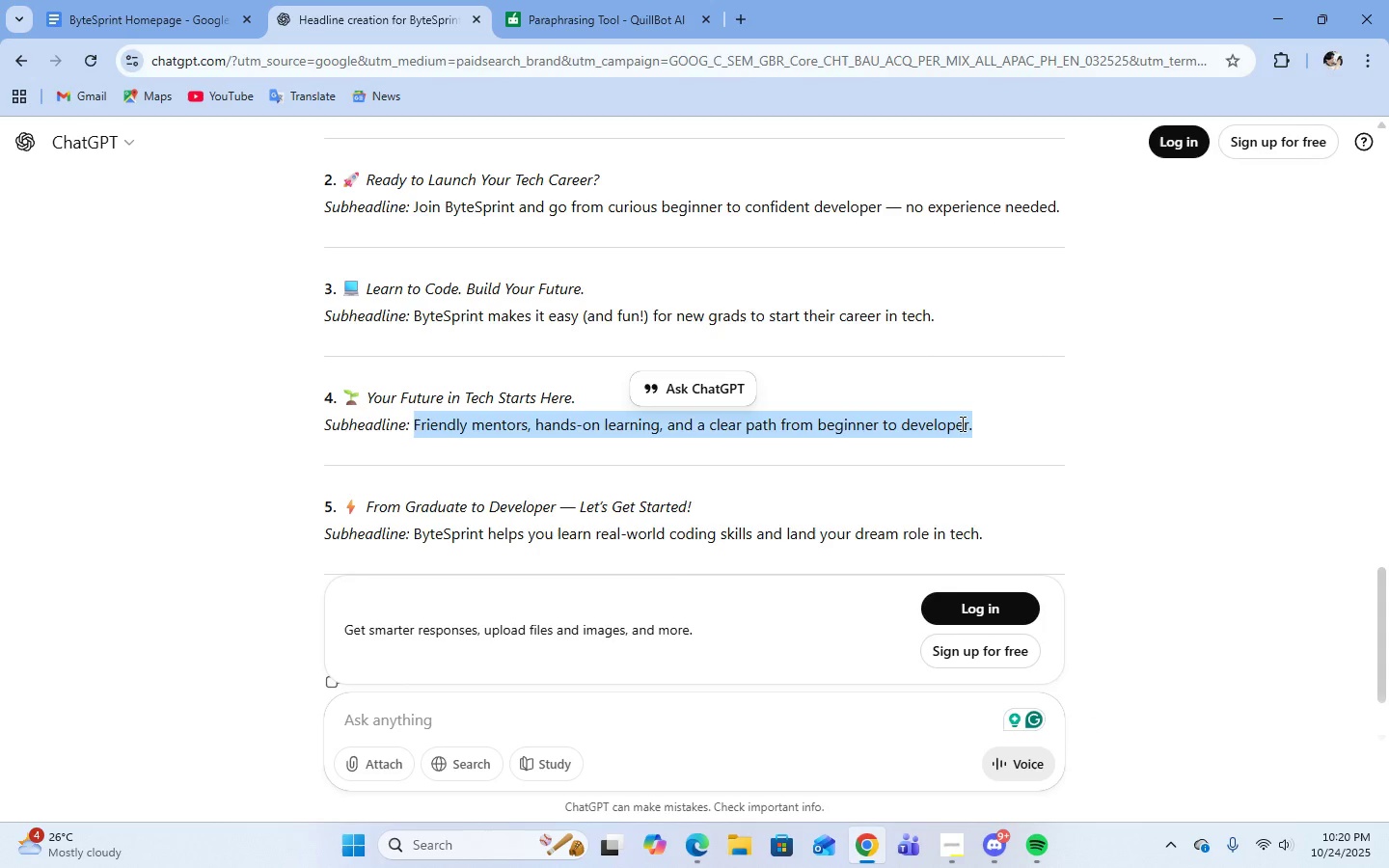 
right_click([961, 423])
 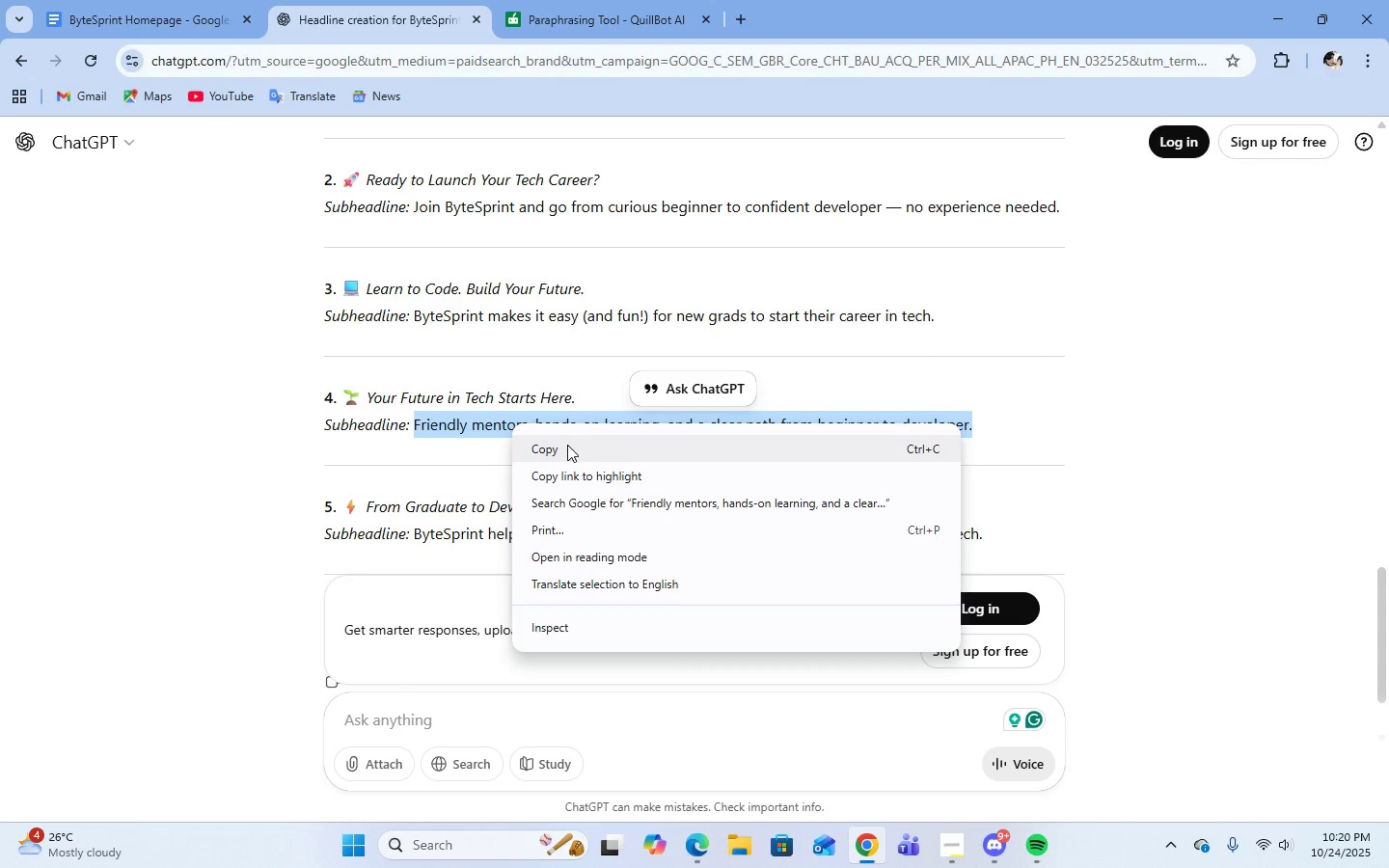 
left_click([565, 445])
 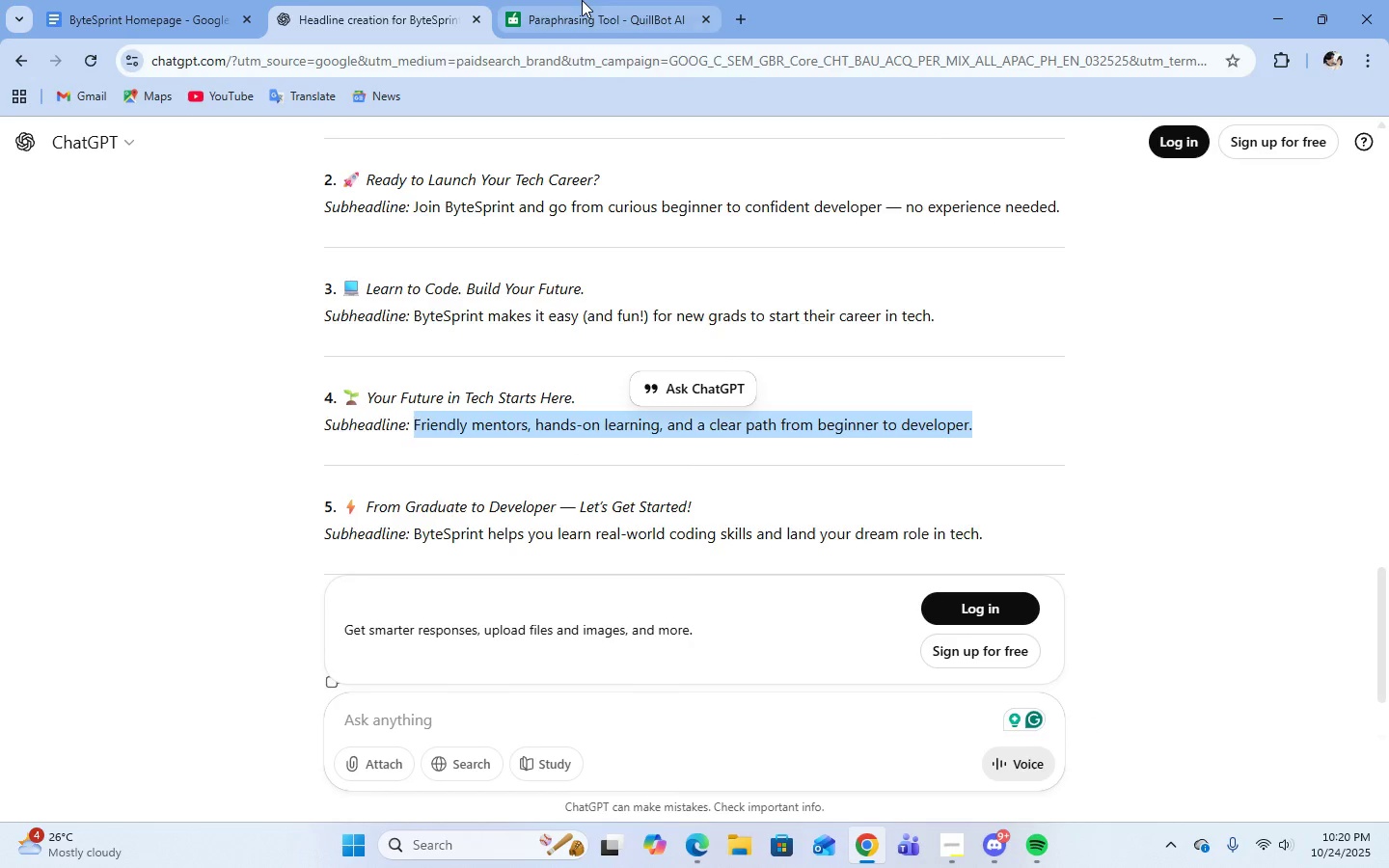 
left_click([582, 0])
 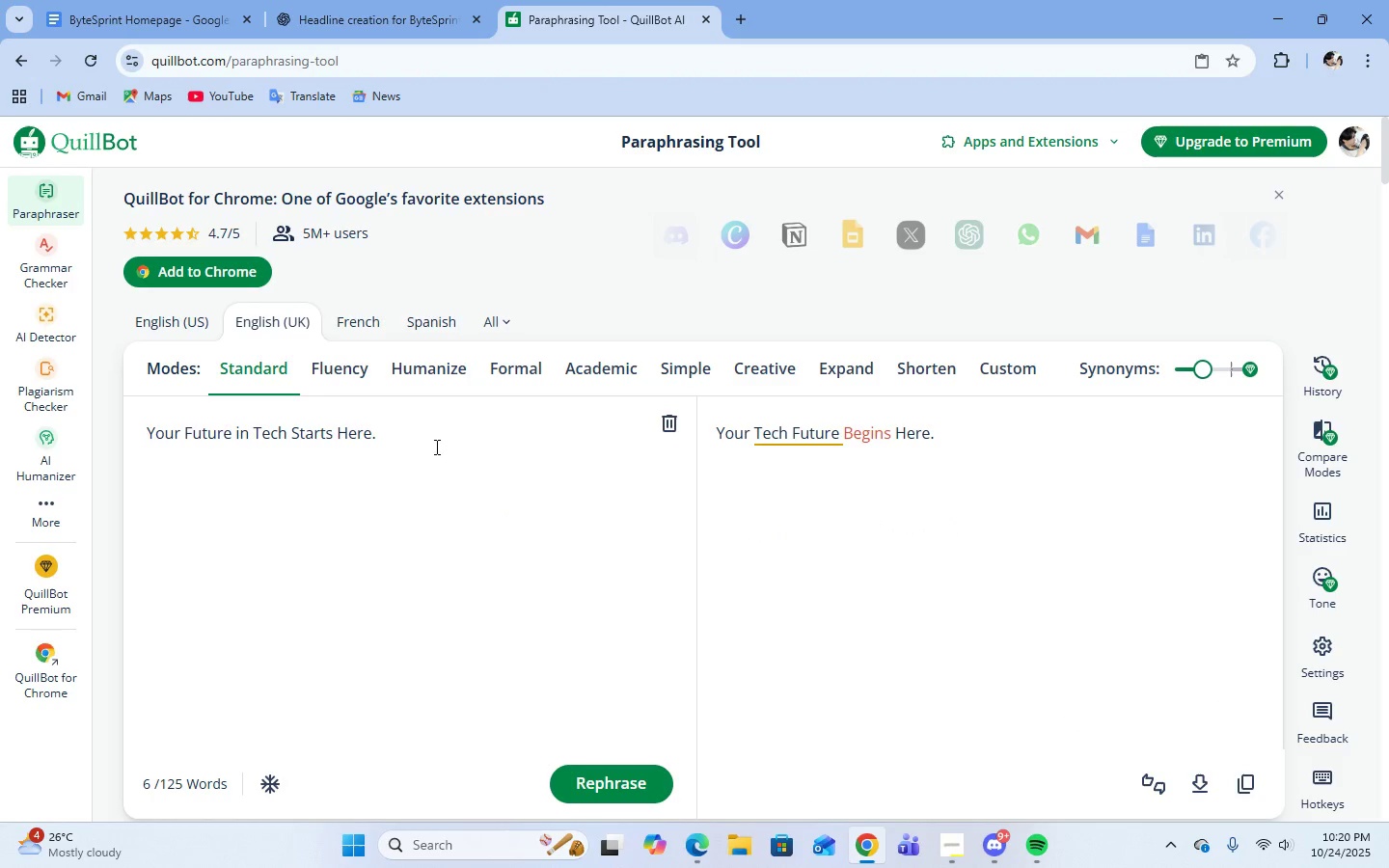 
left_click_drag(start_coordinate=[430, 442], to_coordinate=[0, 473])
 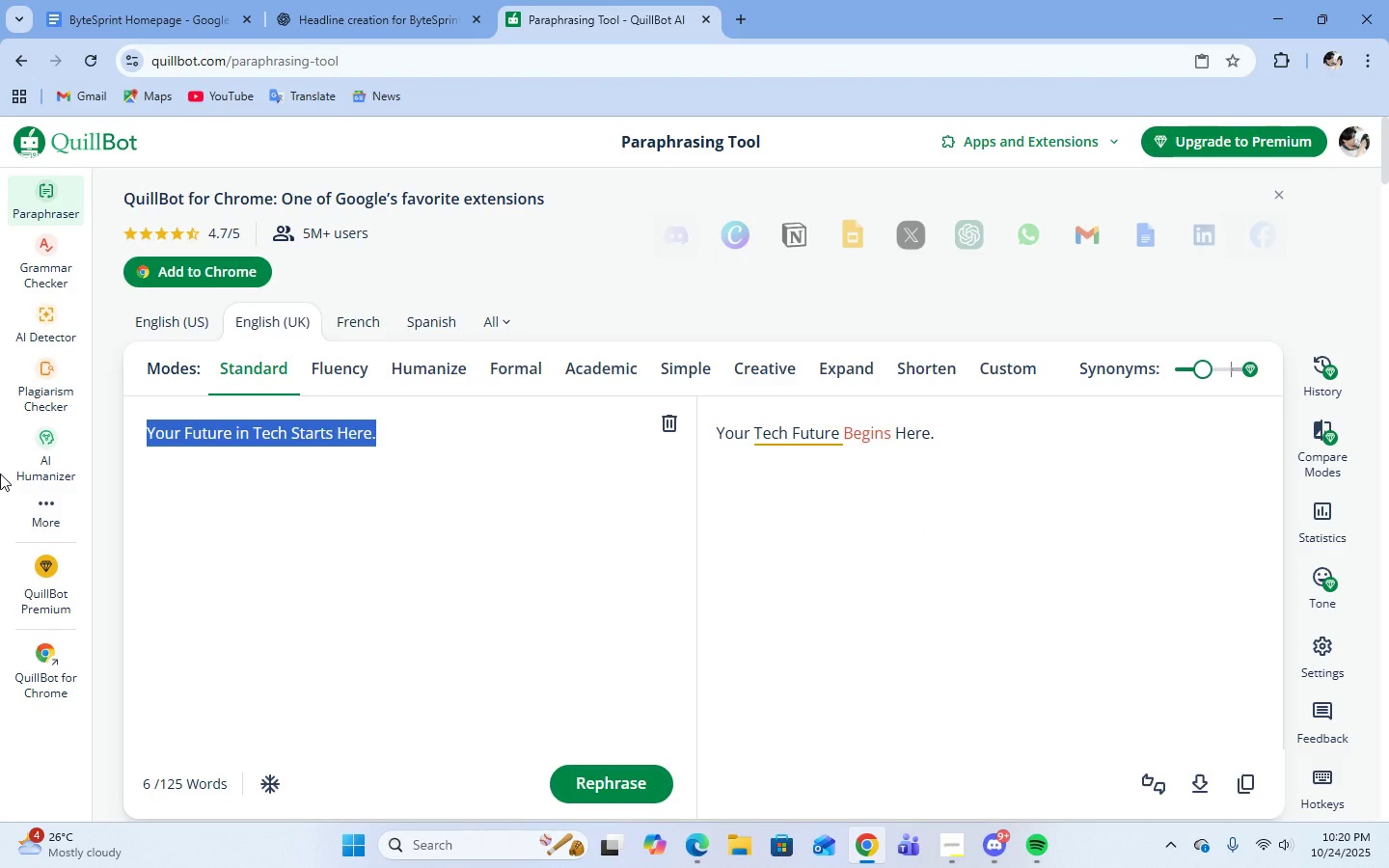 
key(Control+V)
 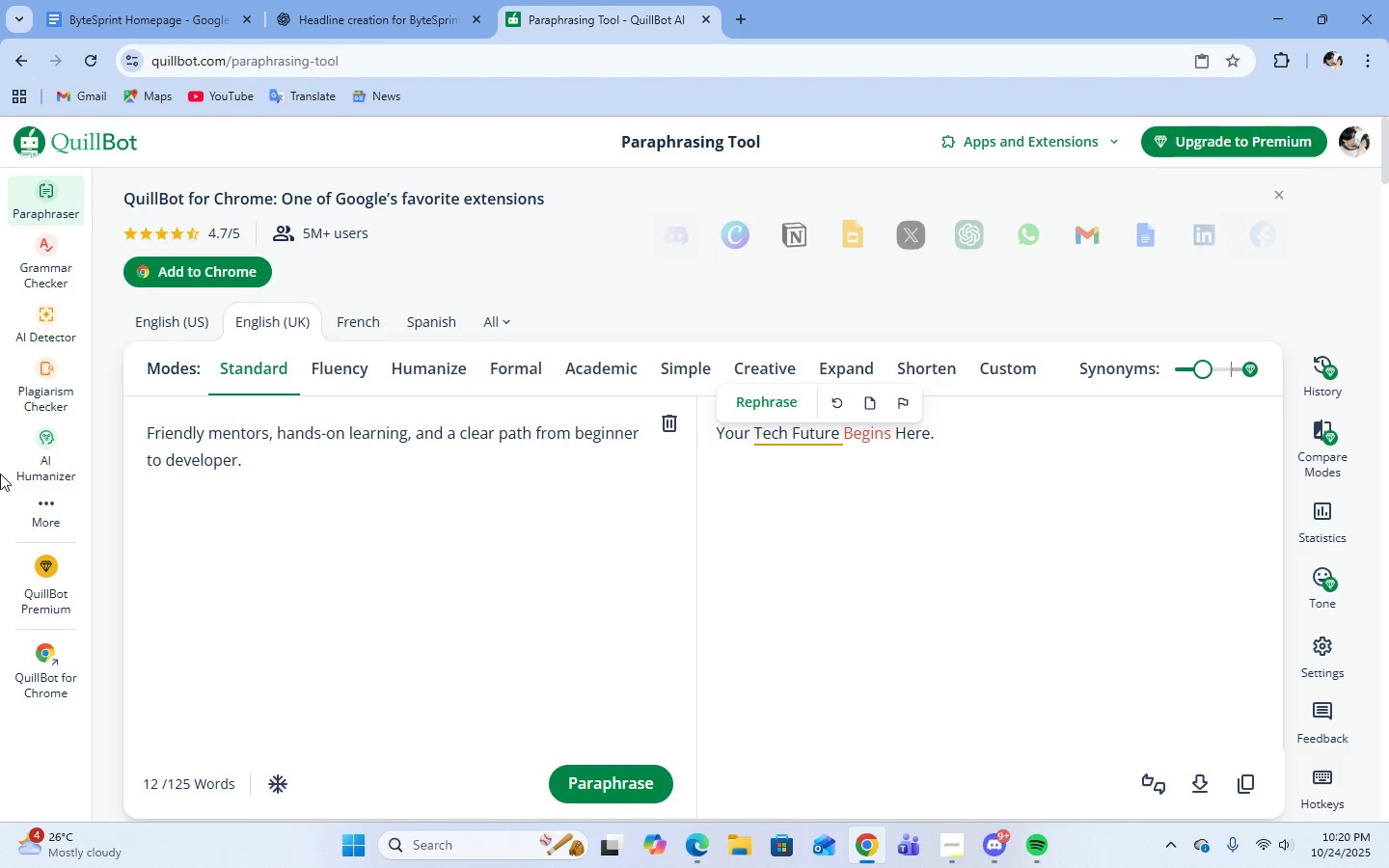 
key(Enter)
 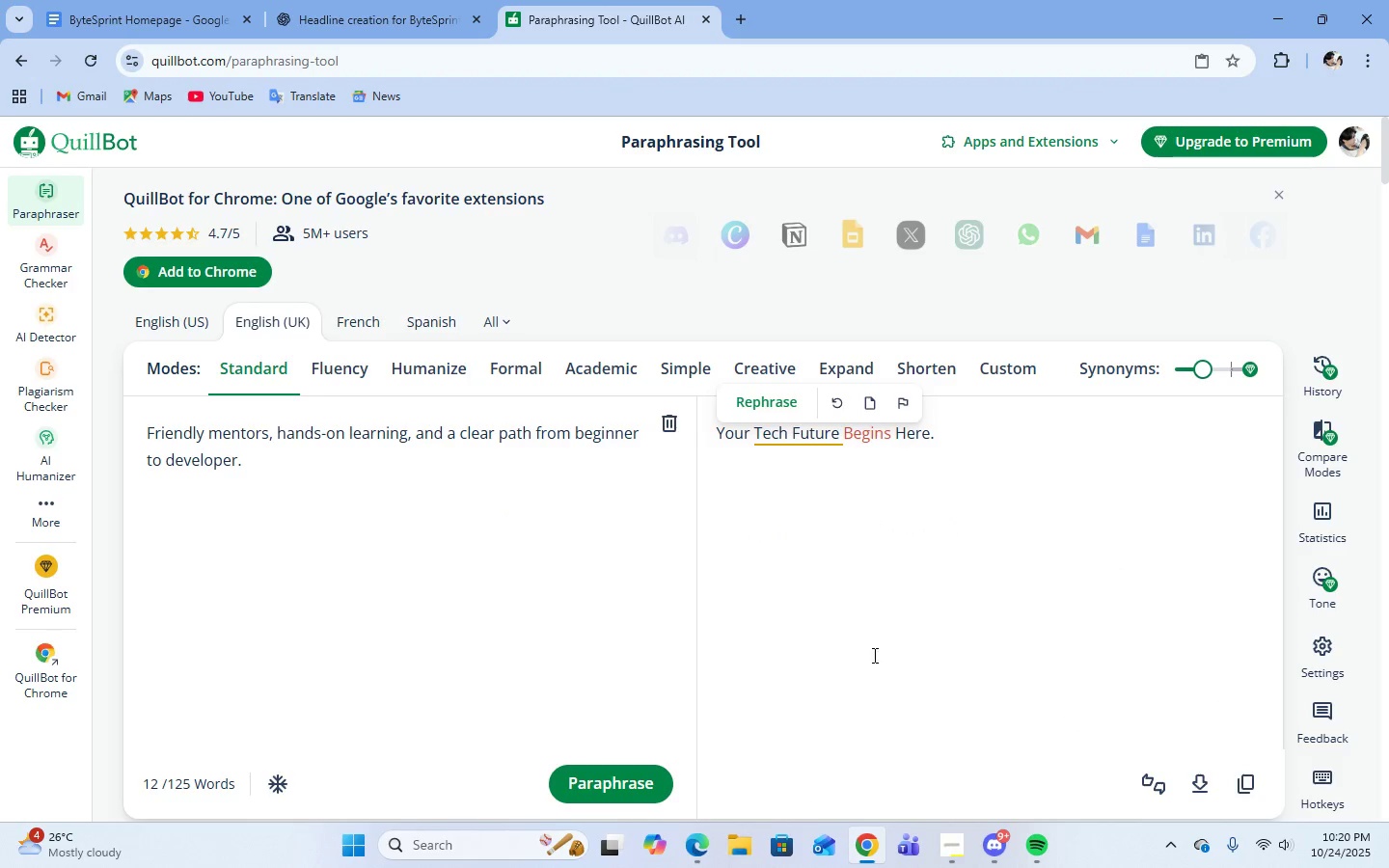 
left_click([586, 793])
 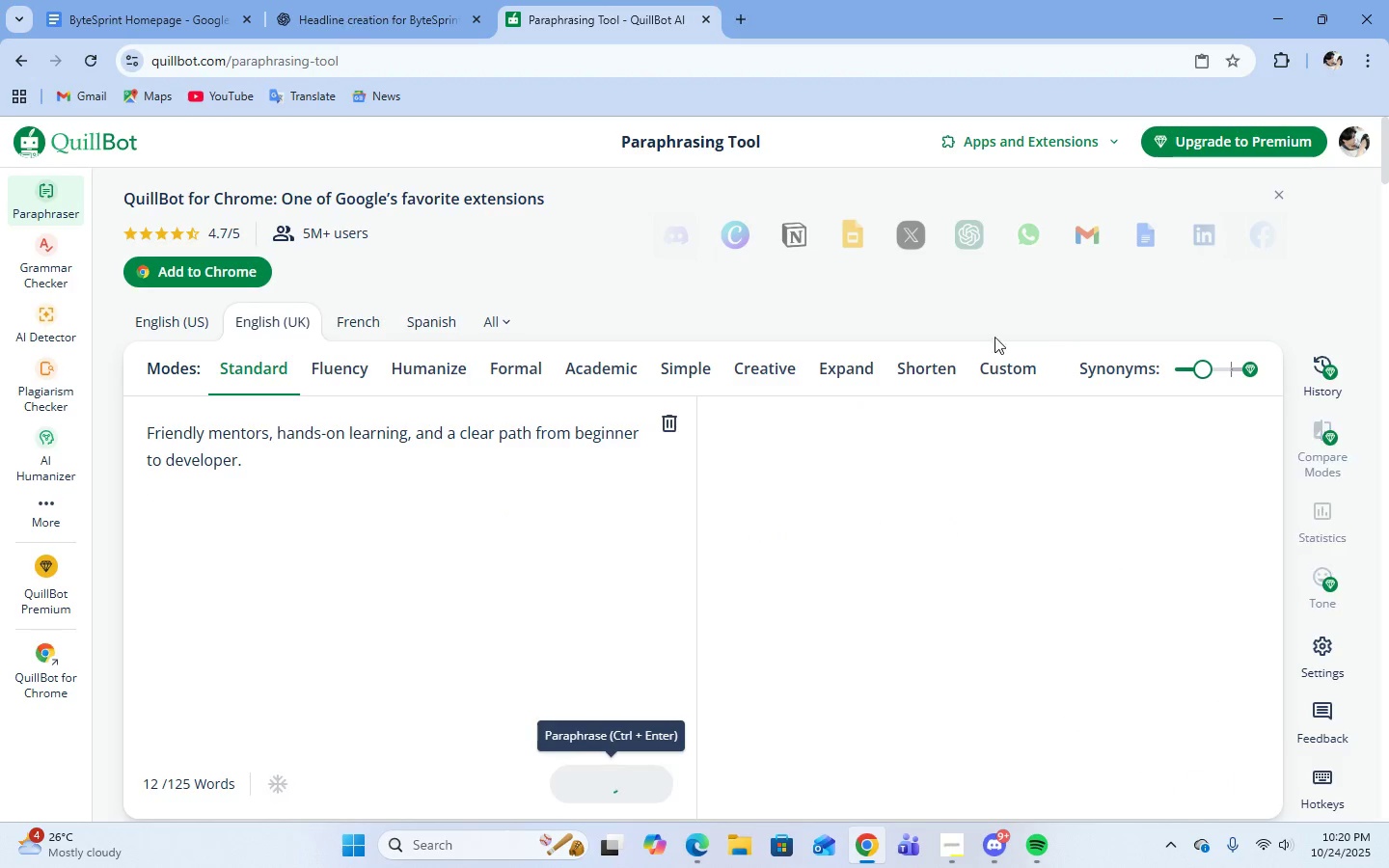 
mouse_move([889, 569])
 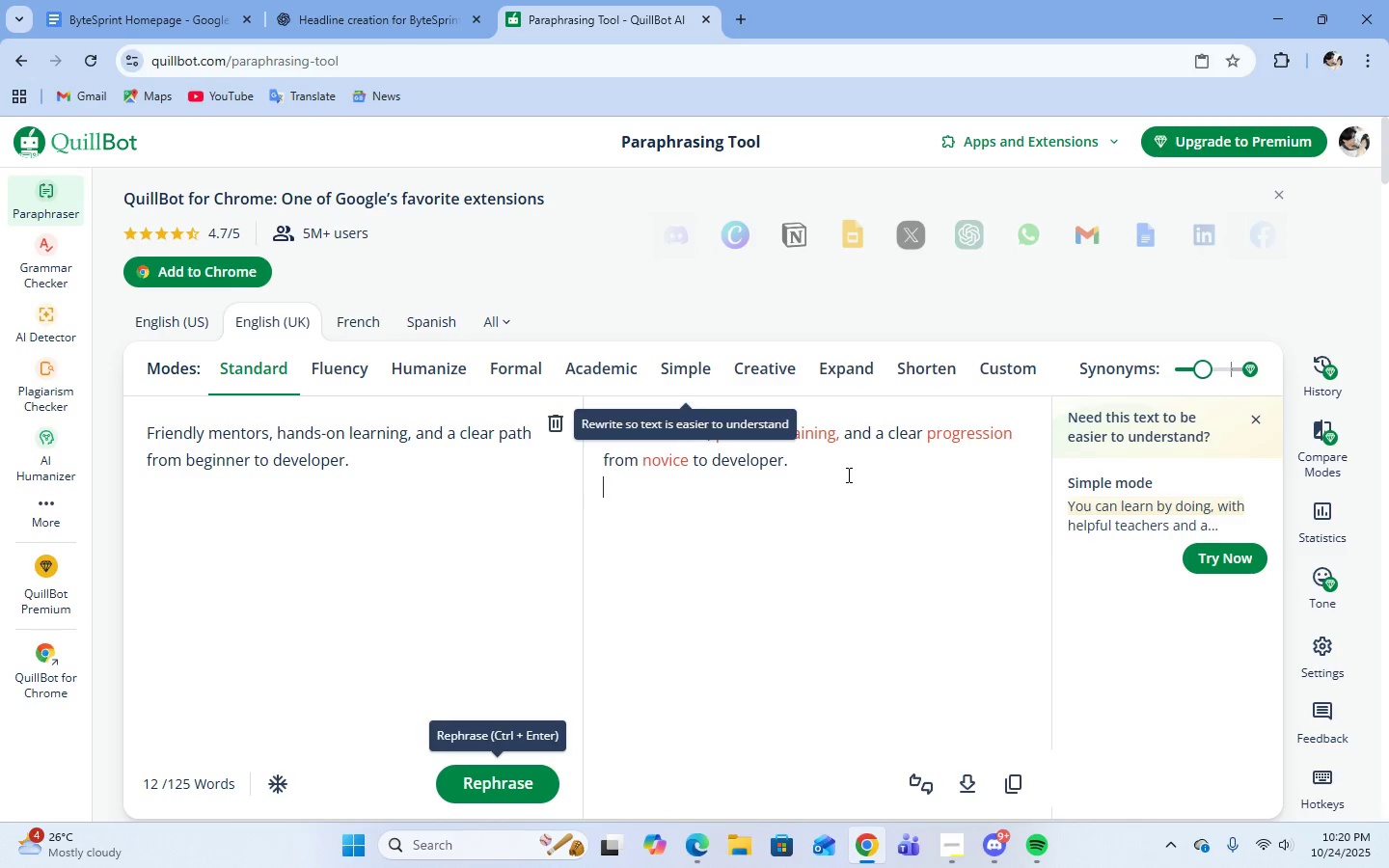 
double_click([844, 470])
 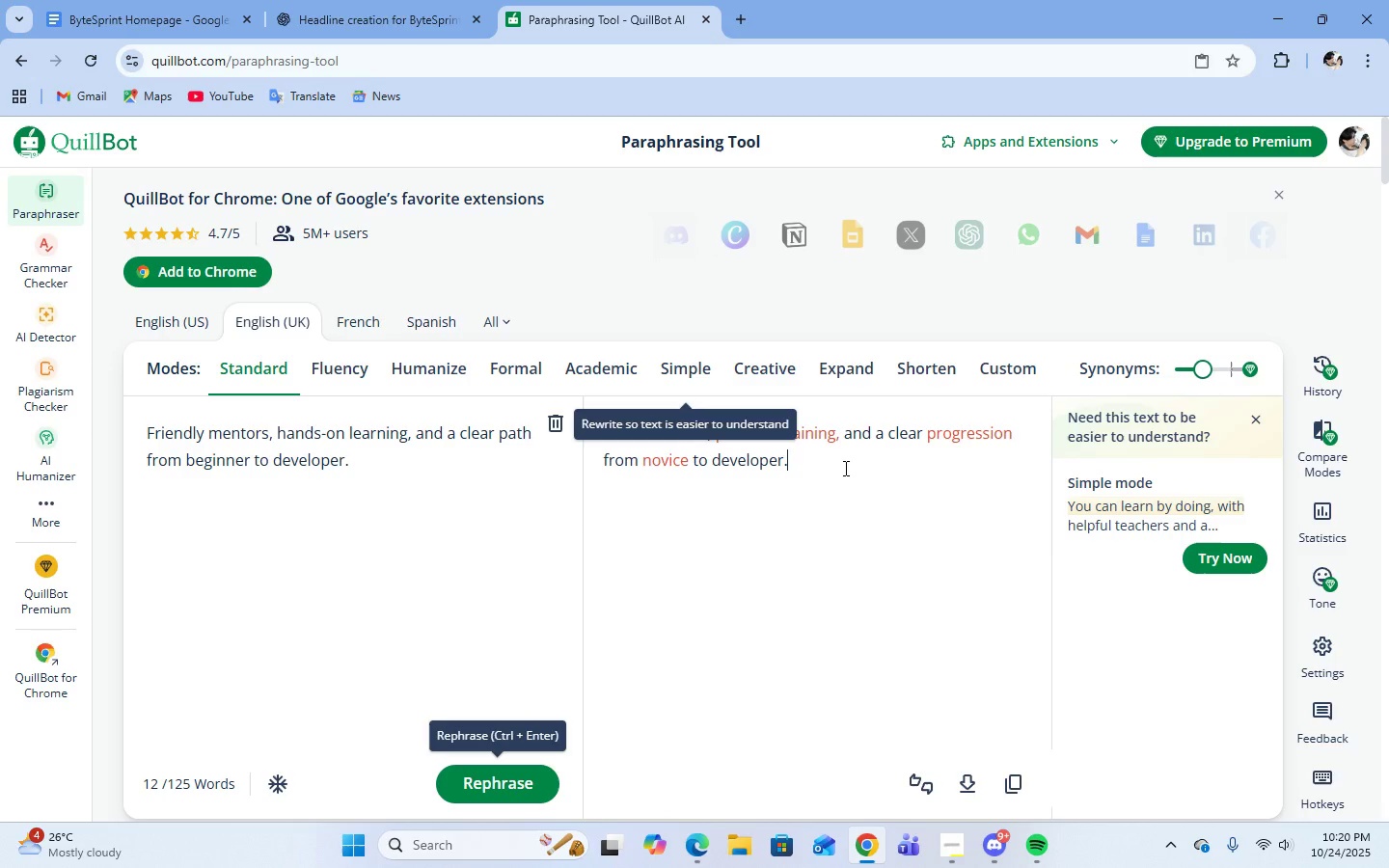 
key(Space)
 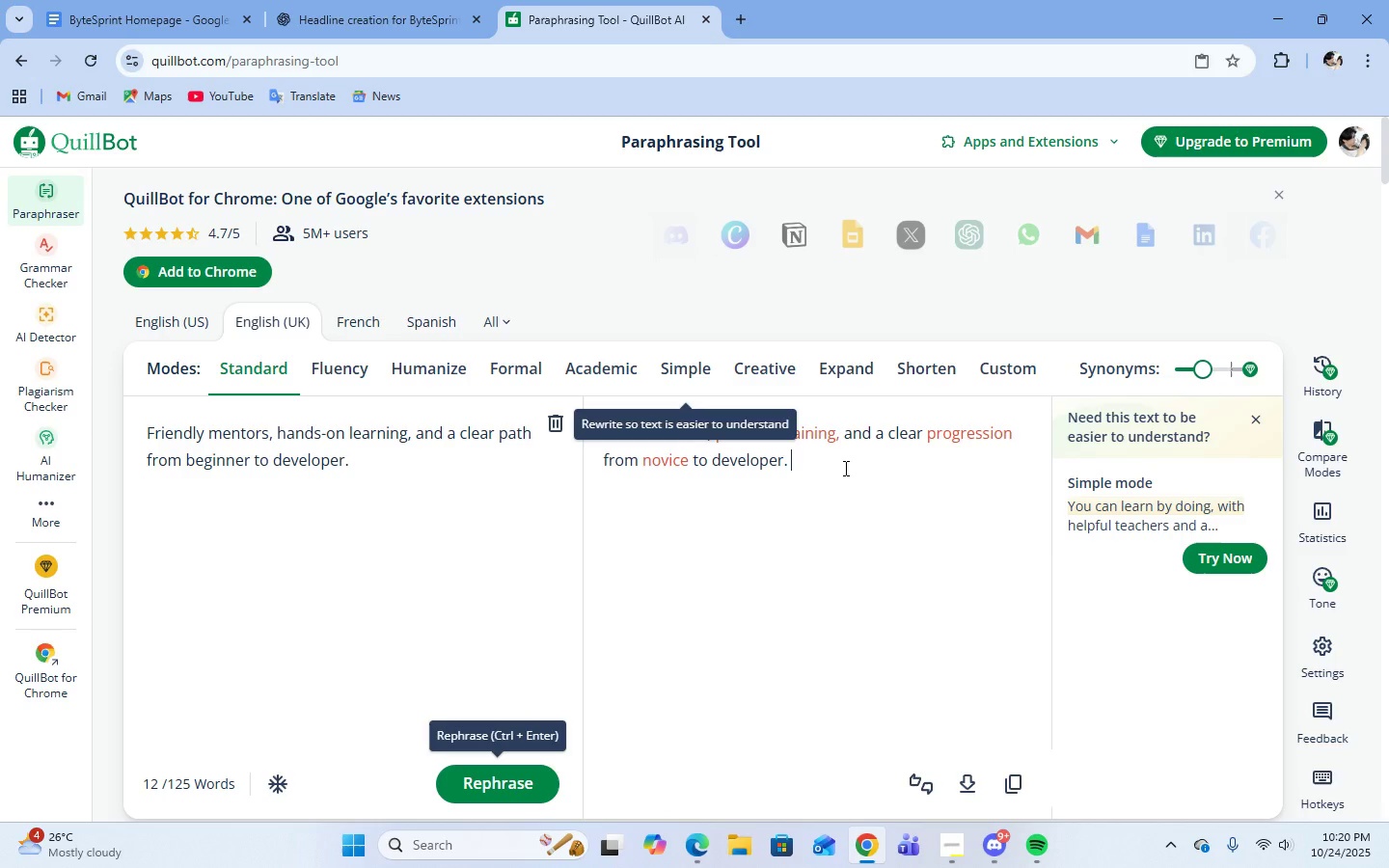 
left_click([844, 468])
 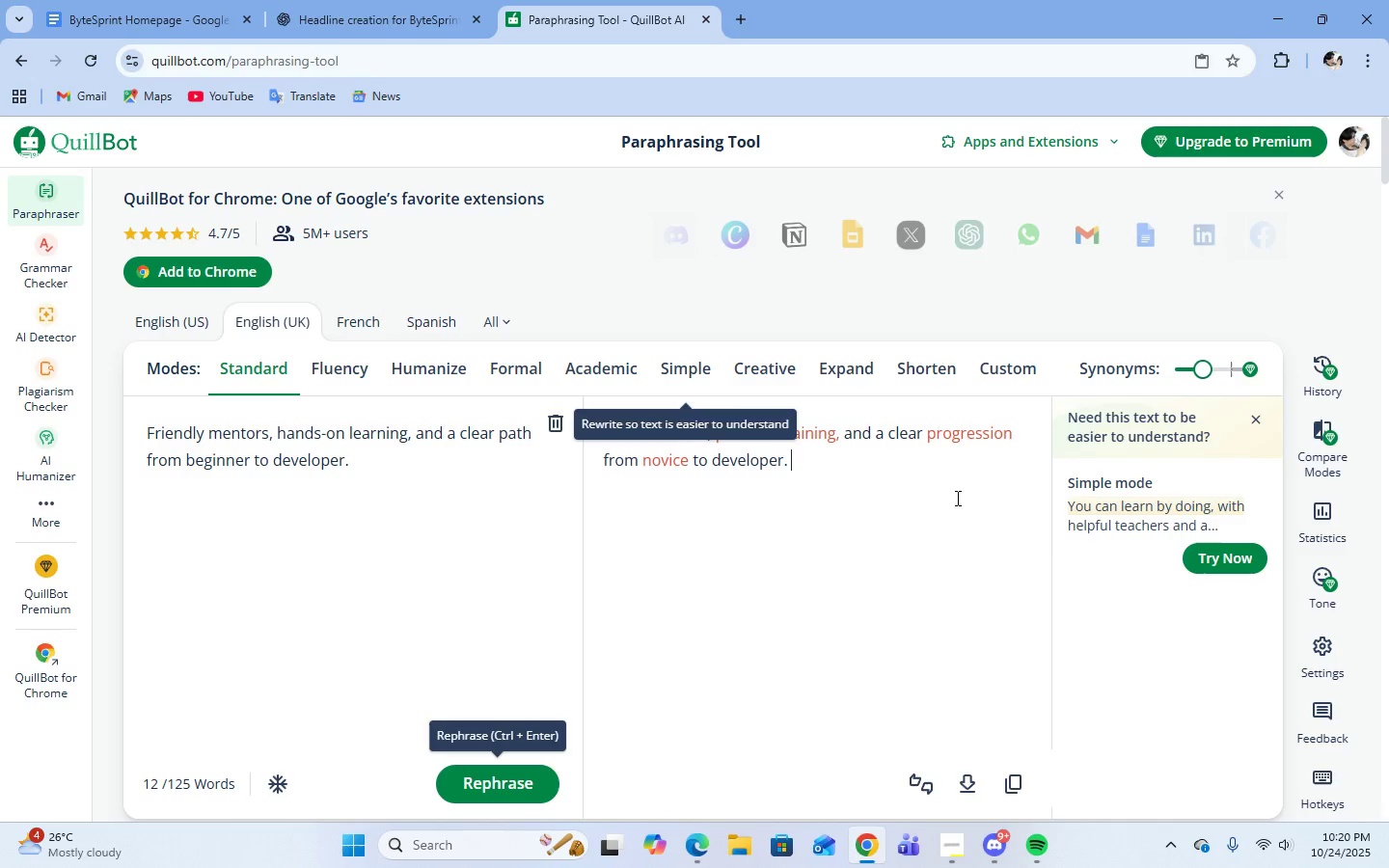 
left_click([893, 468])
 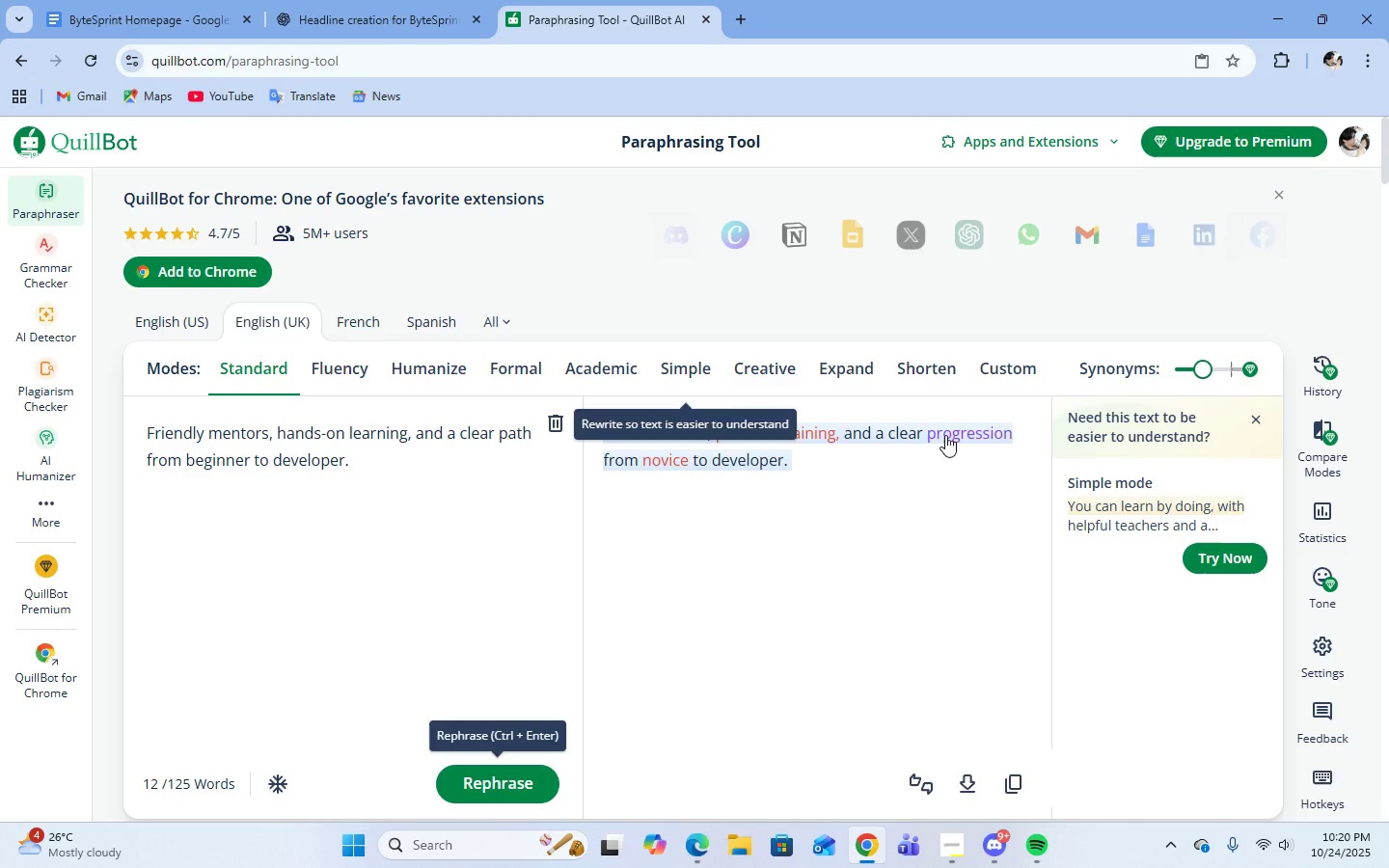 
left_click([948, 431])
 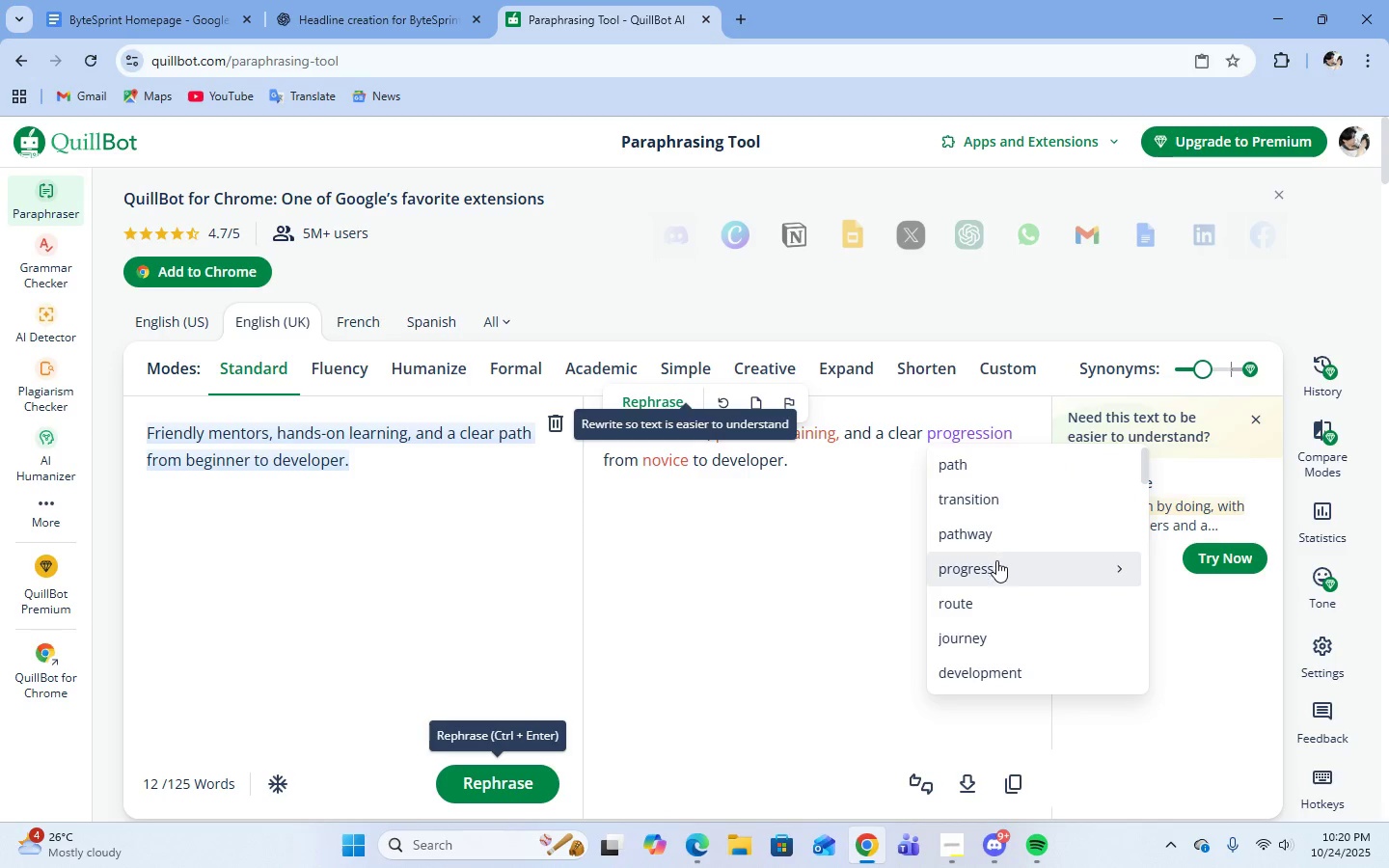 
left_click([994, 572])
 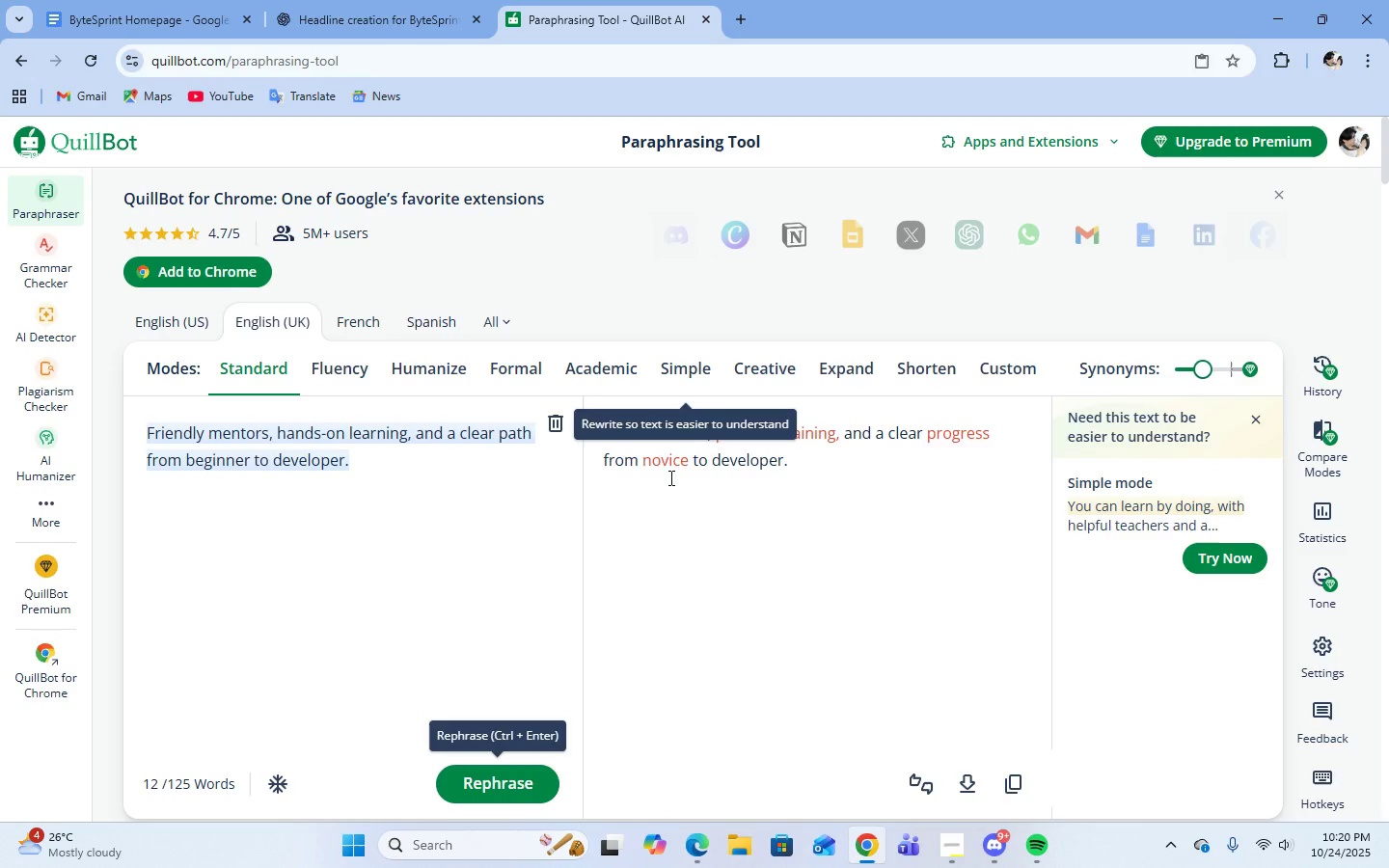 
left_click([663, 463])
 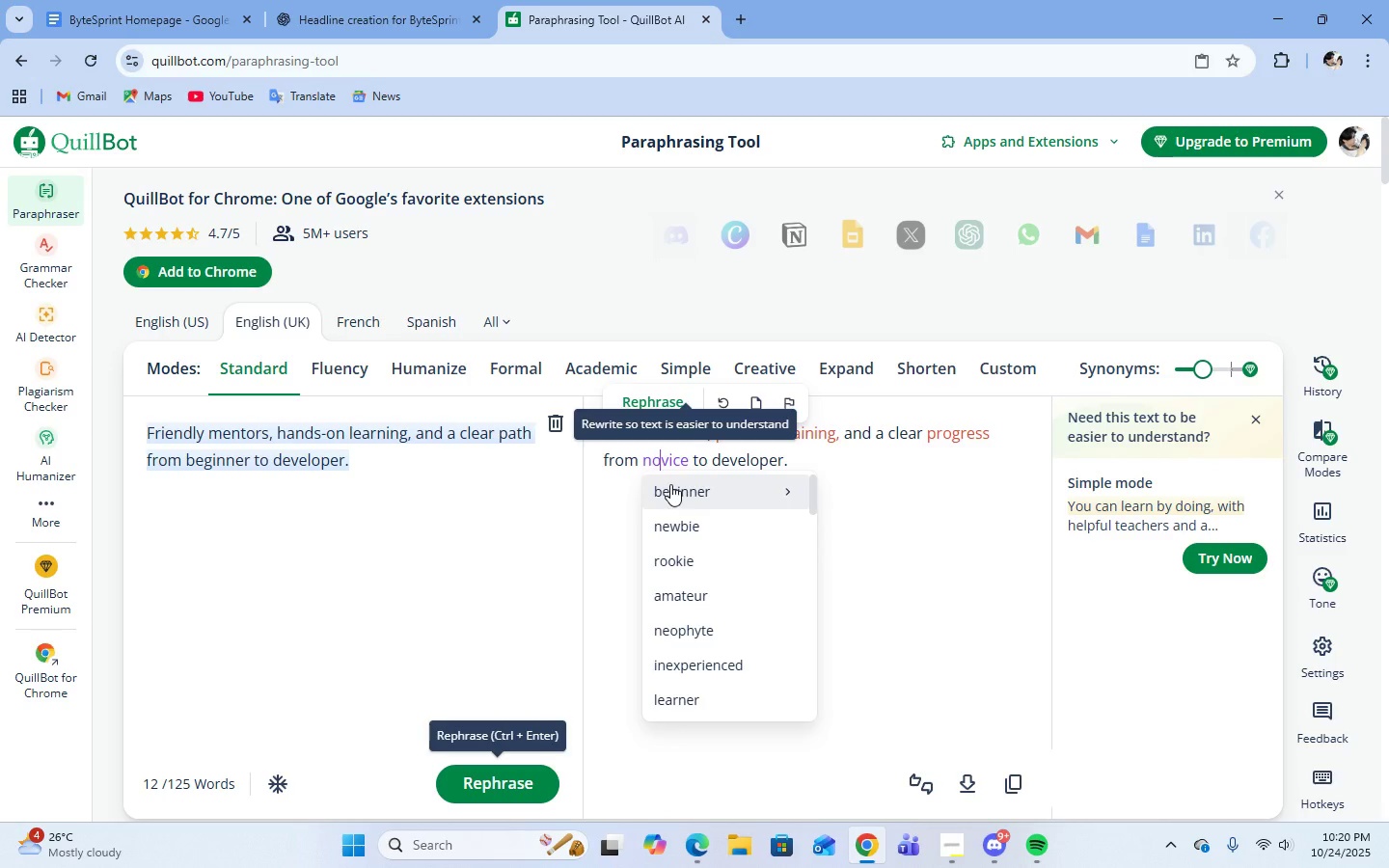 
wait(5.89)
 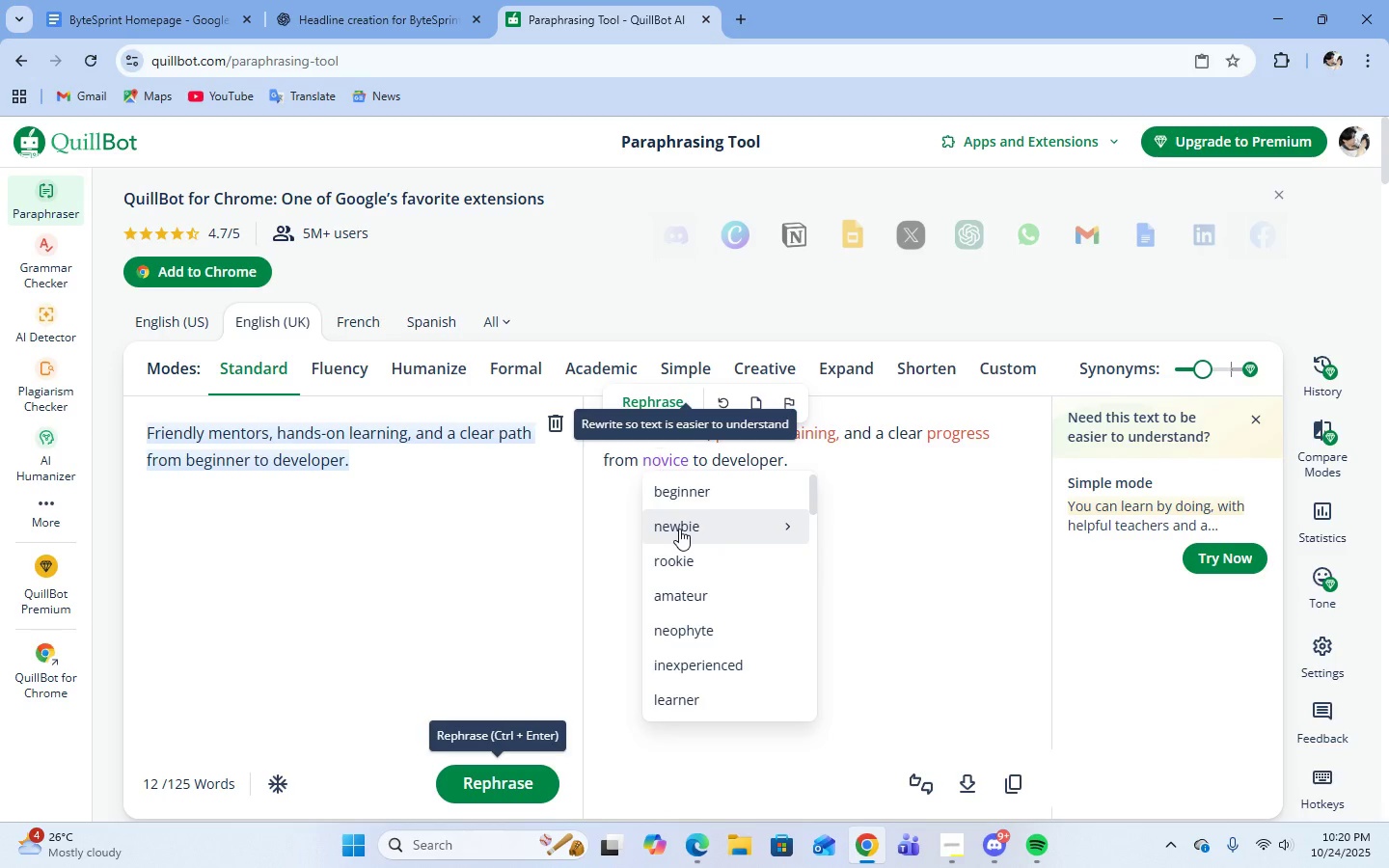 
left_click([685, 500])
 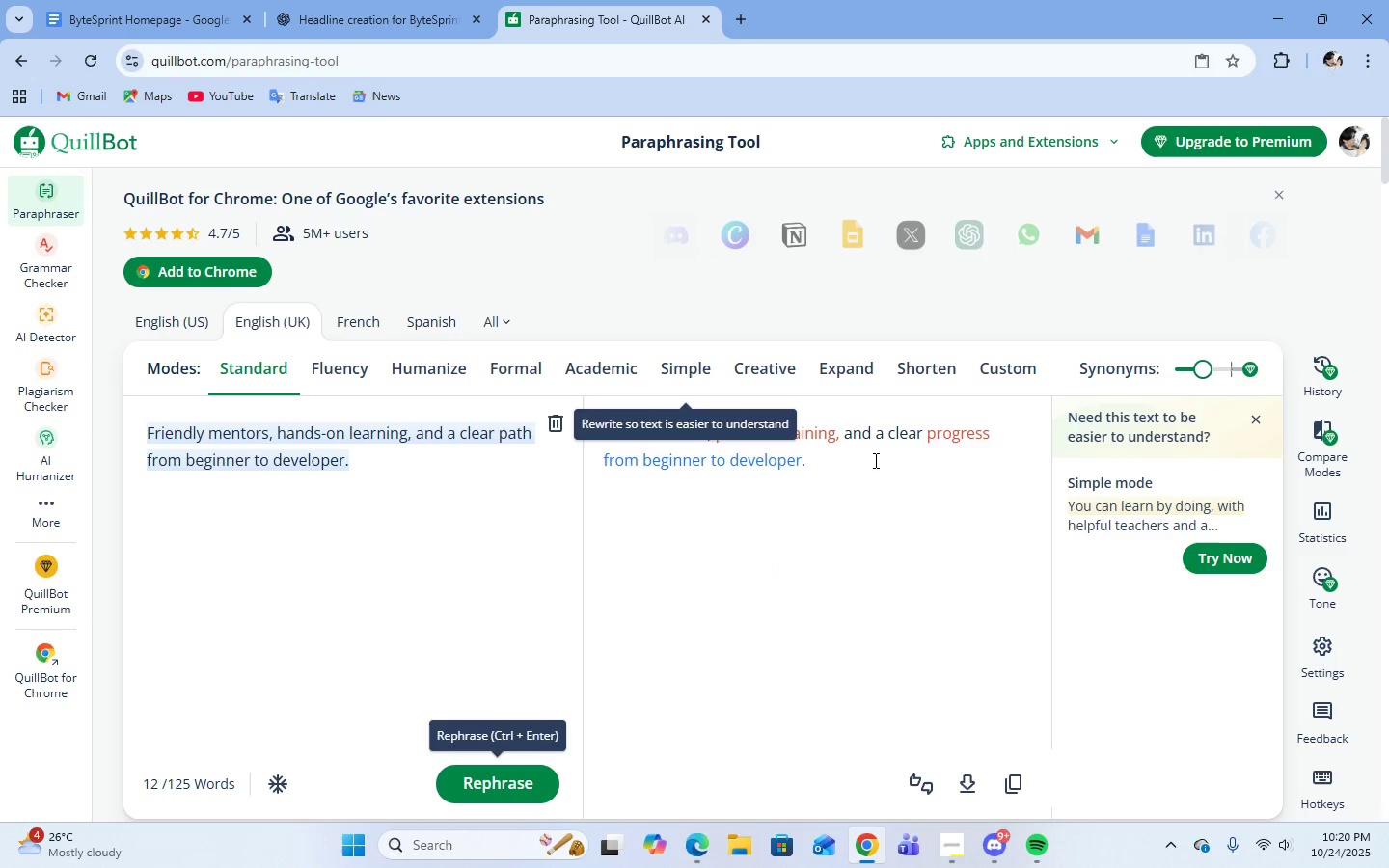 
left_click([874, 460])
 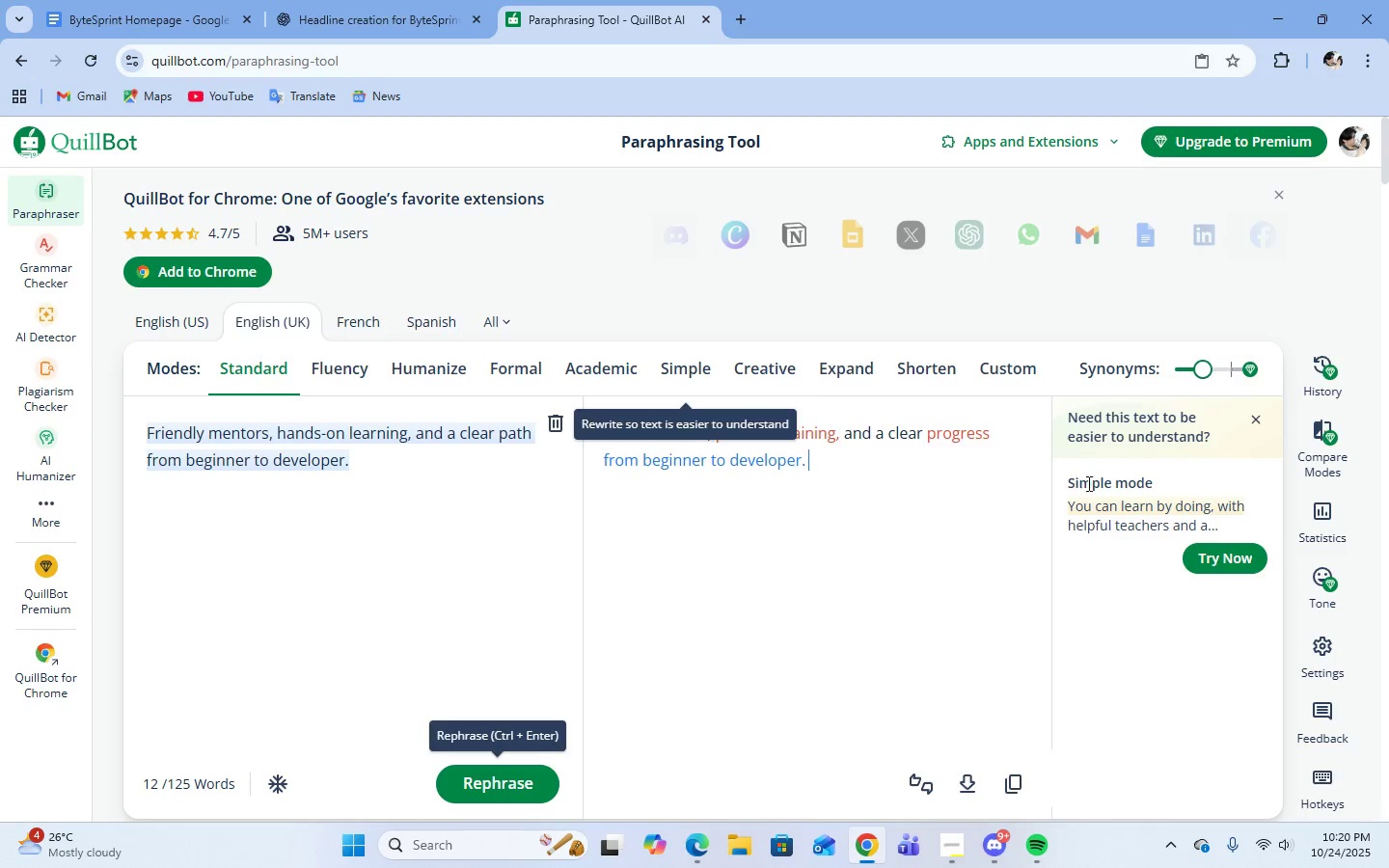 
wait(5.82)
 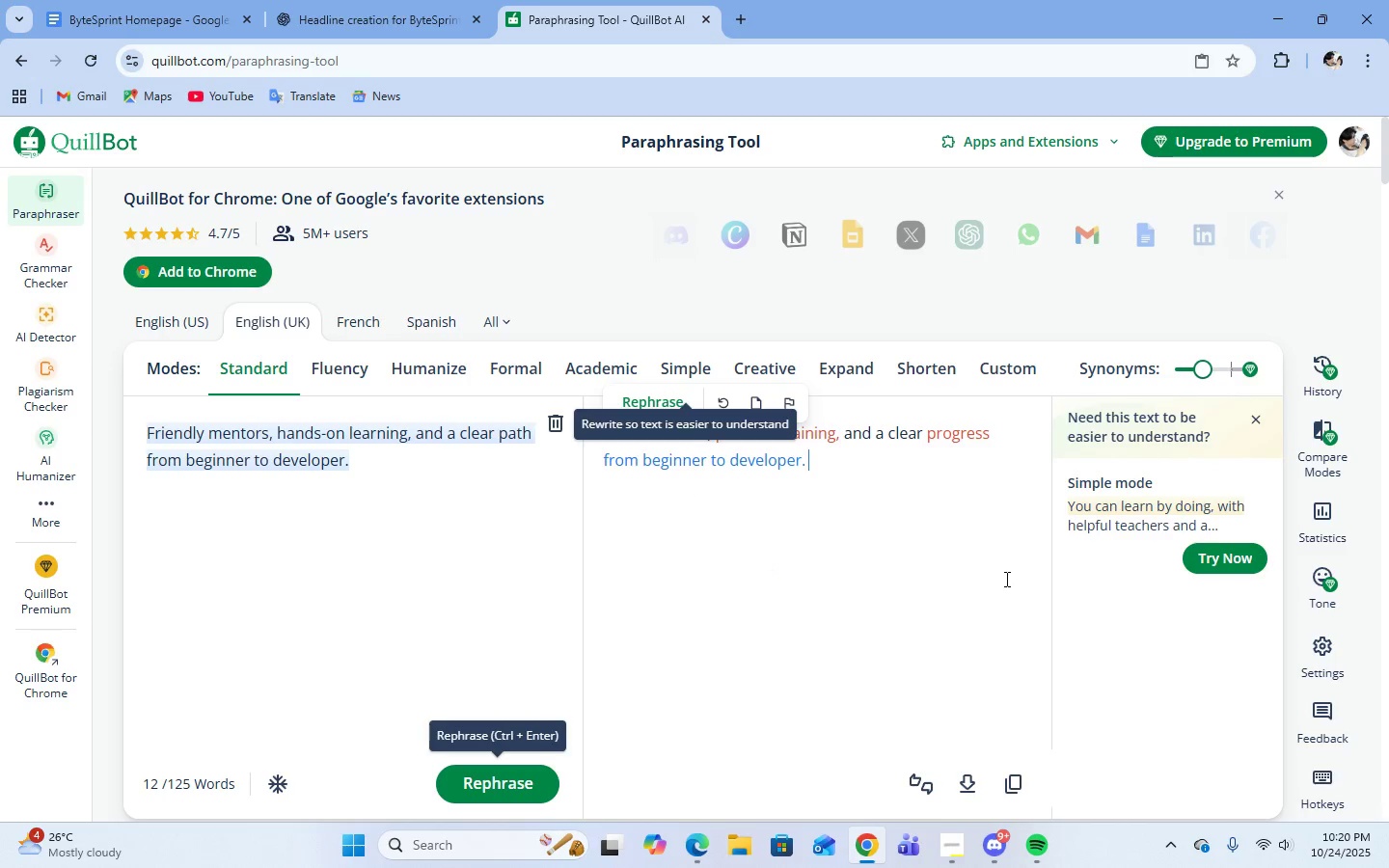 
left_click([940, 500])
 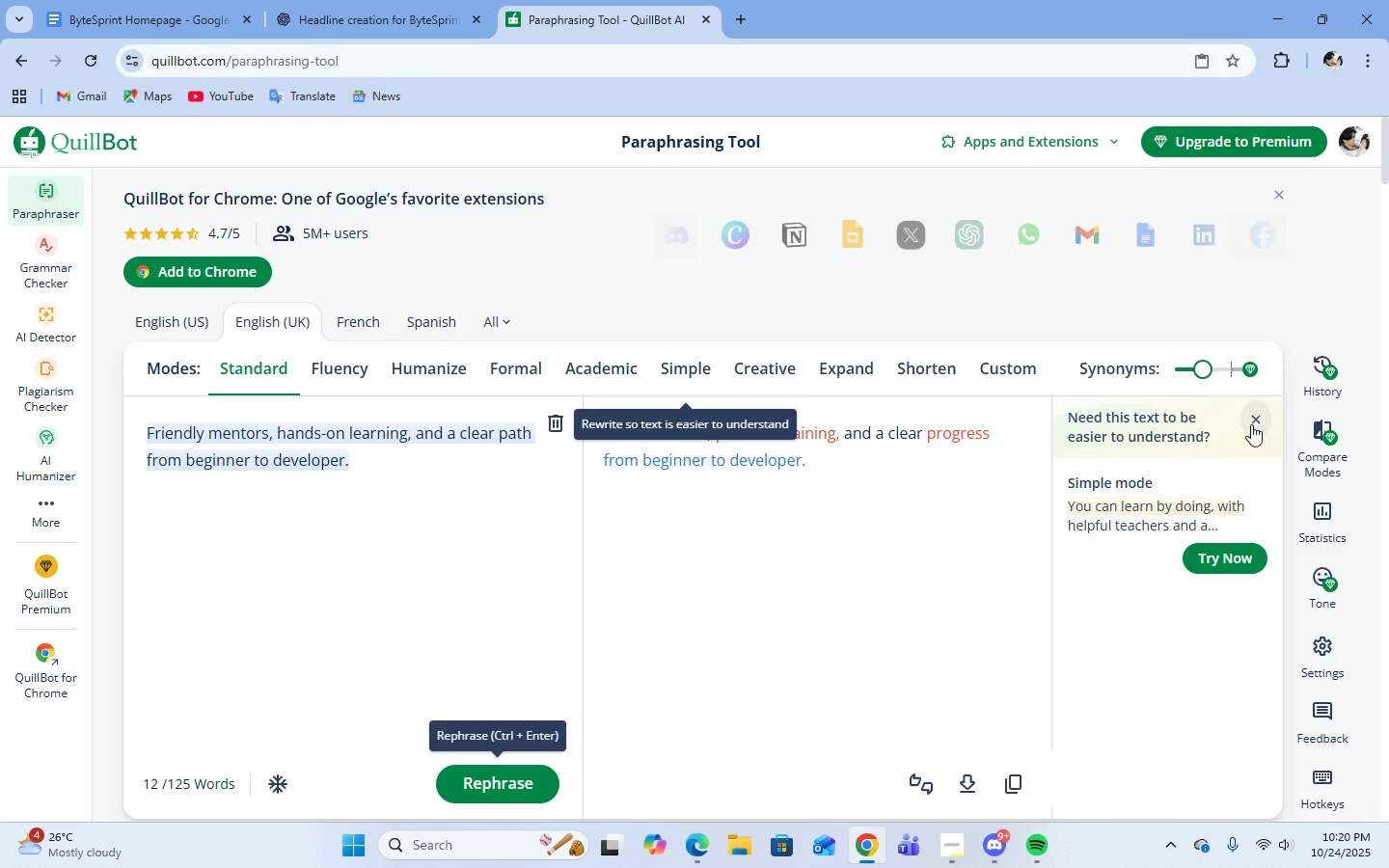 
left_click([1251, 420])
 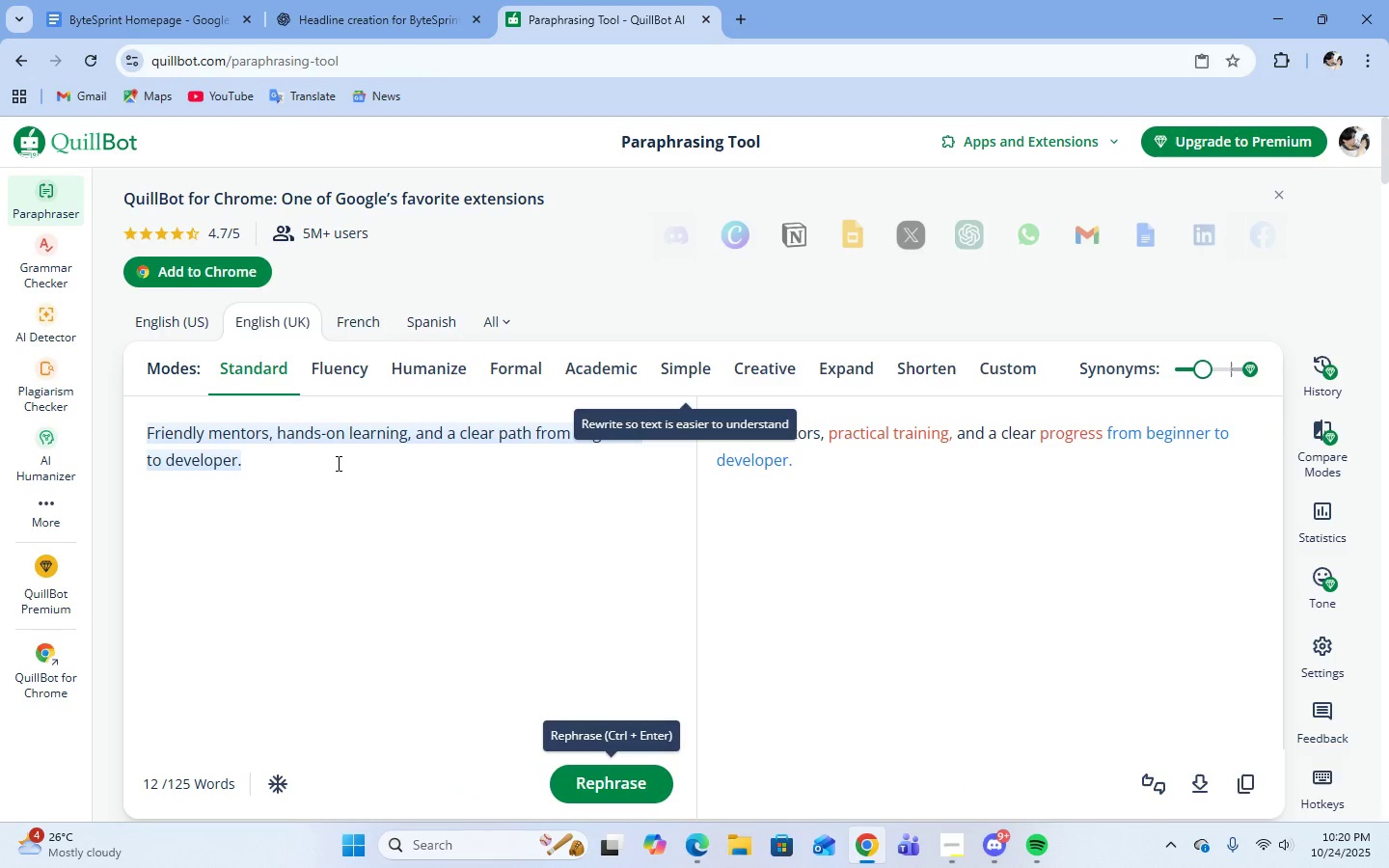 
left_click([335, 463])
 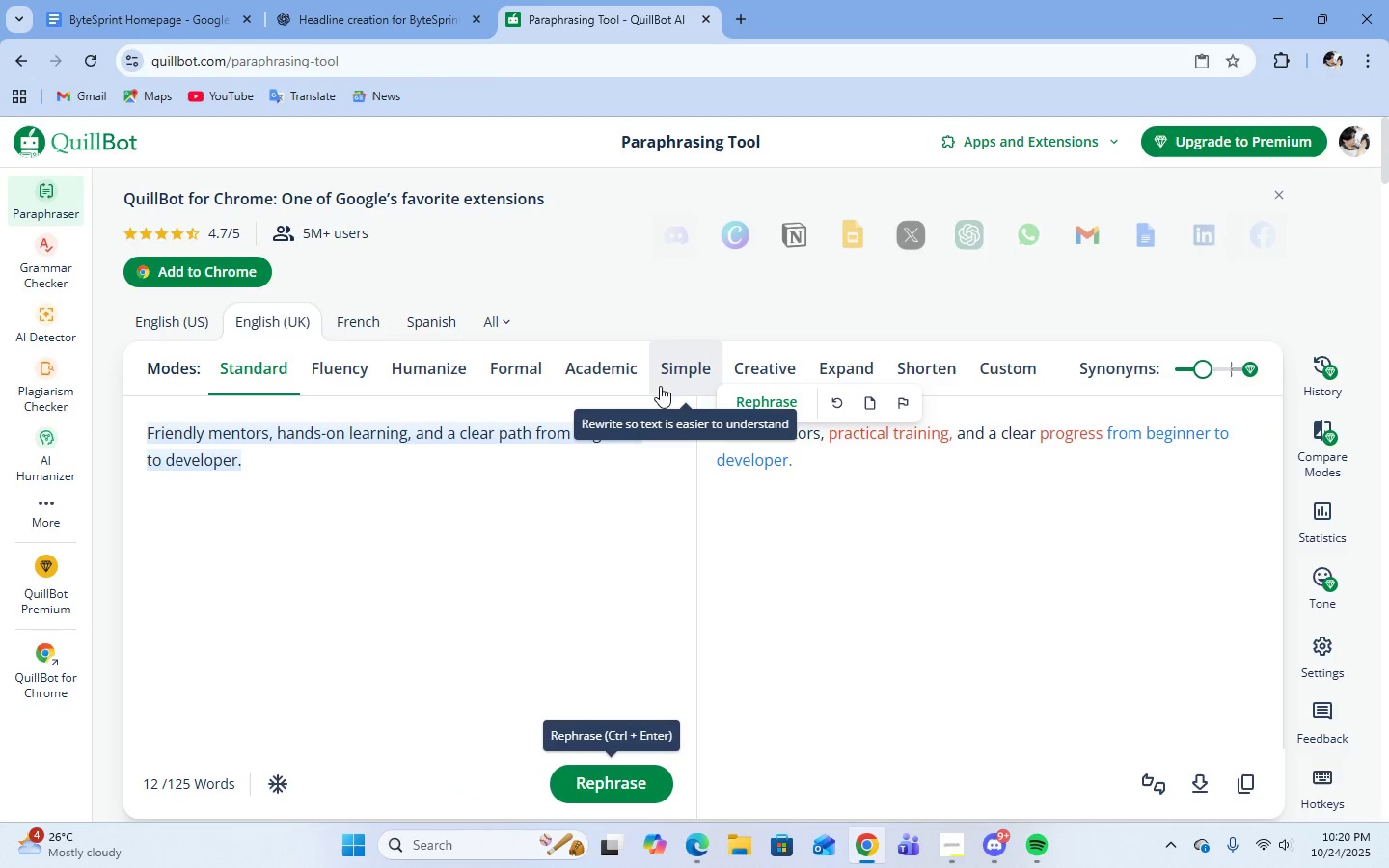 
left_click([667, 376])
 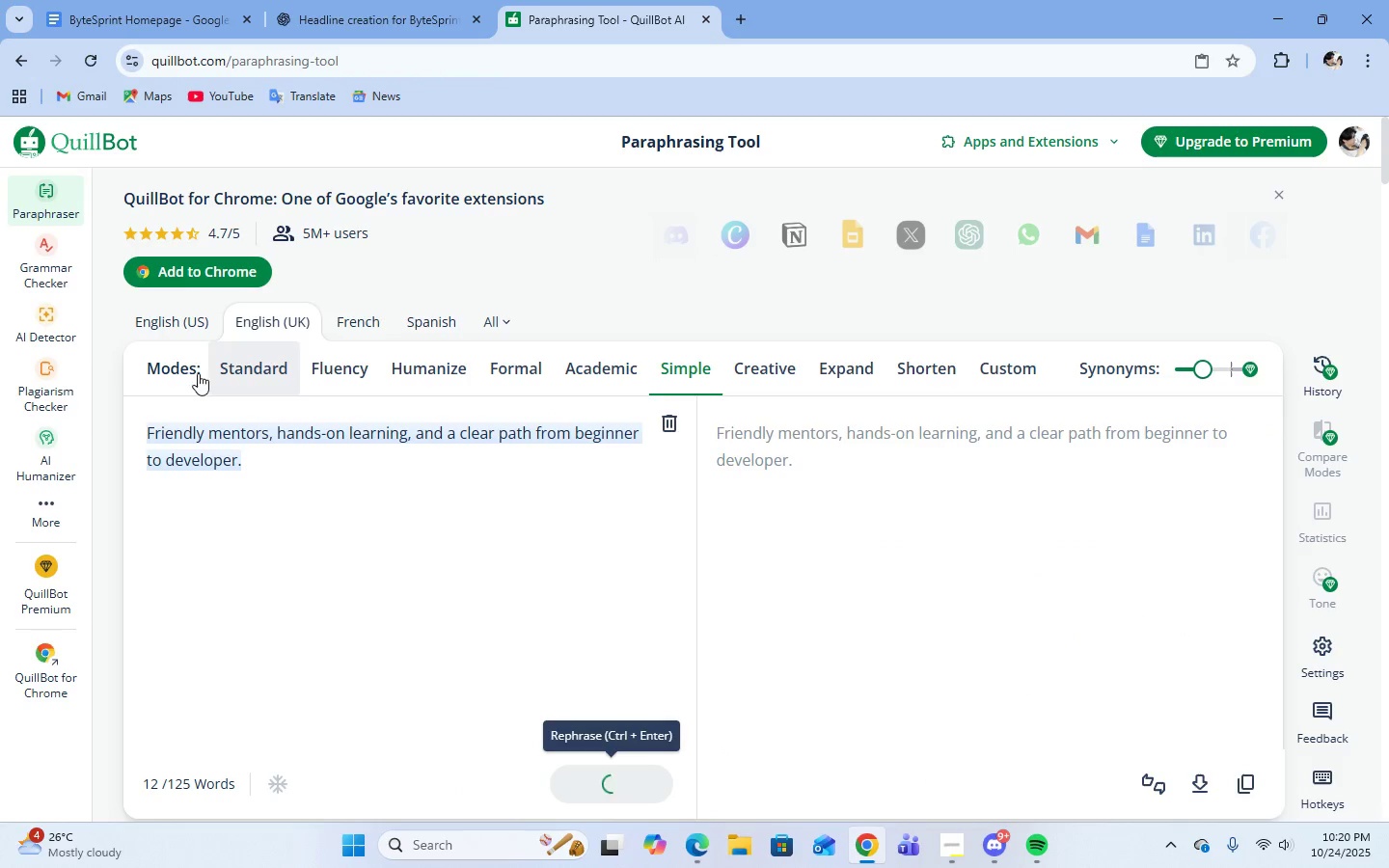 
left_click([261, 374])